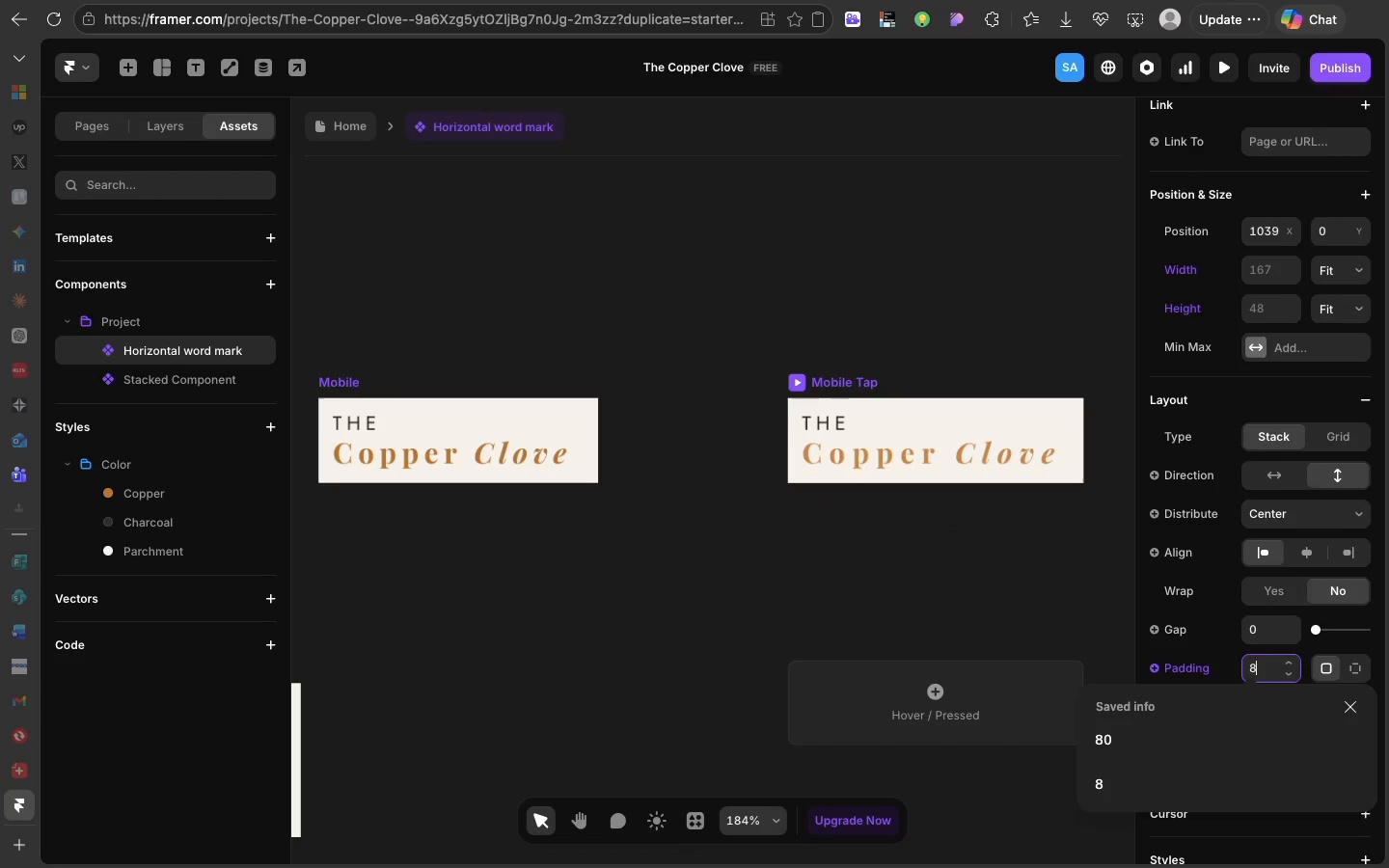 
key(Enter)
 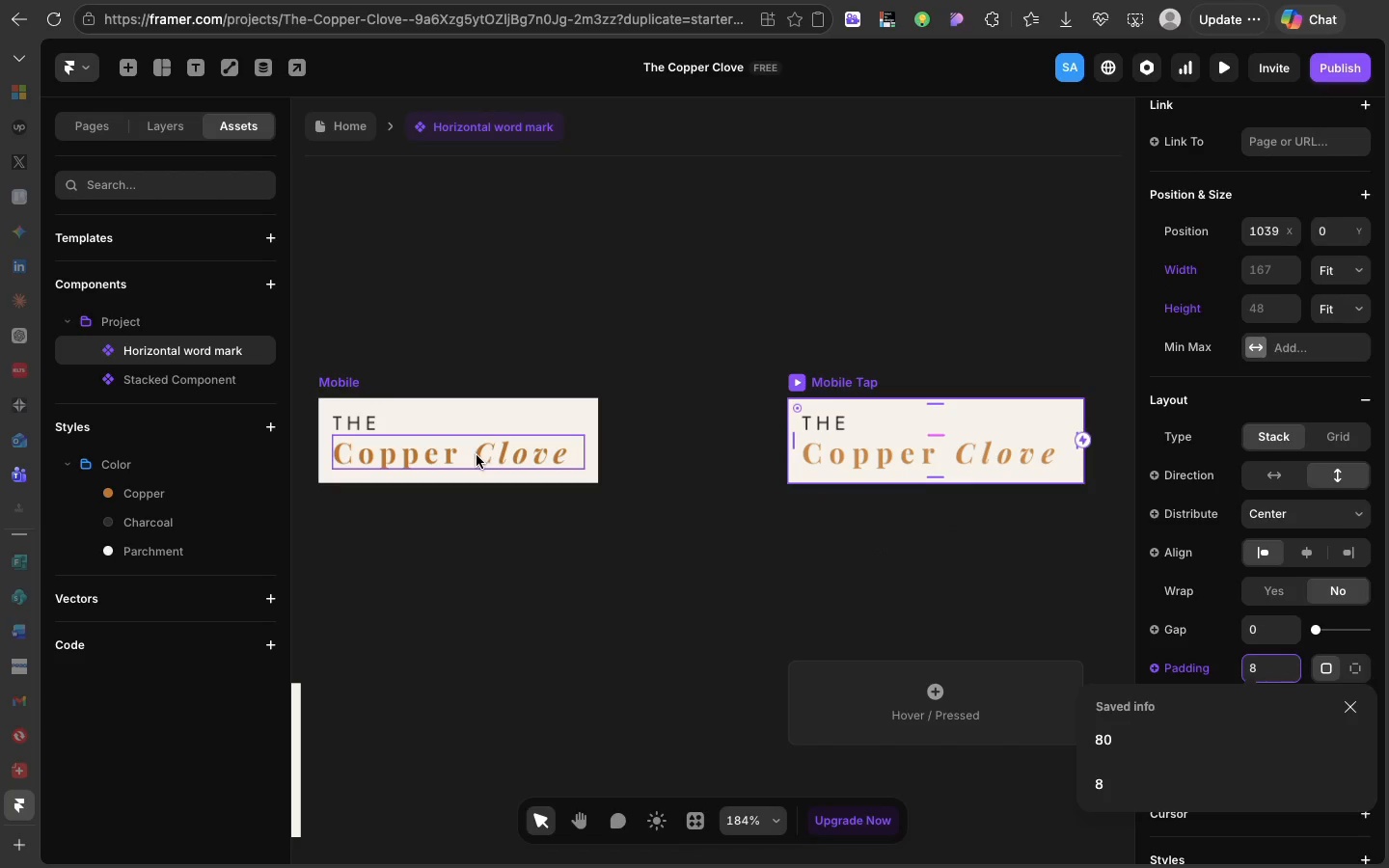 
left_click([479, 456])
 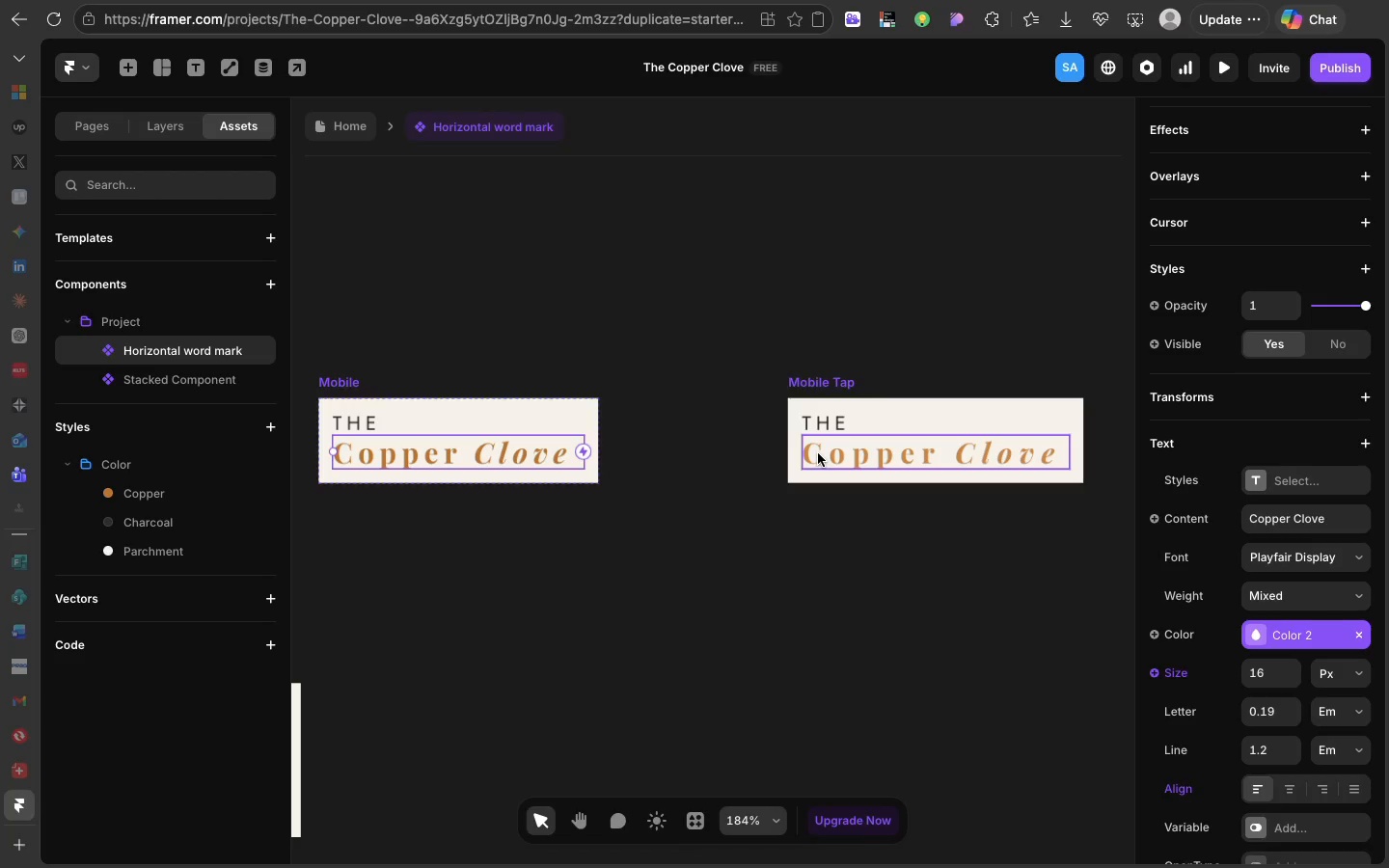 
left_click([818, 453])
 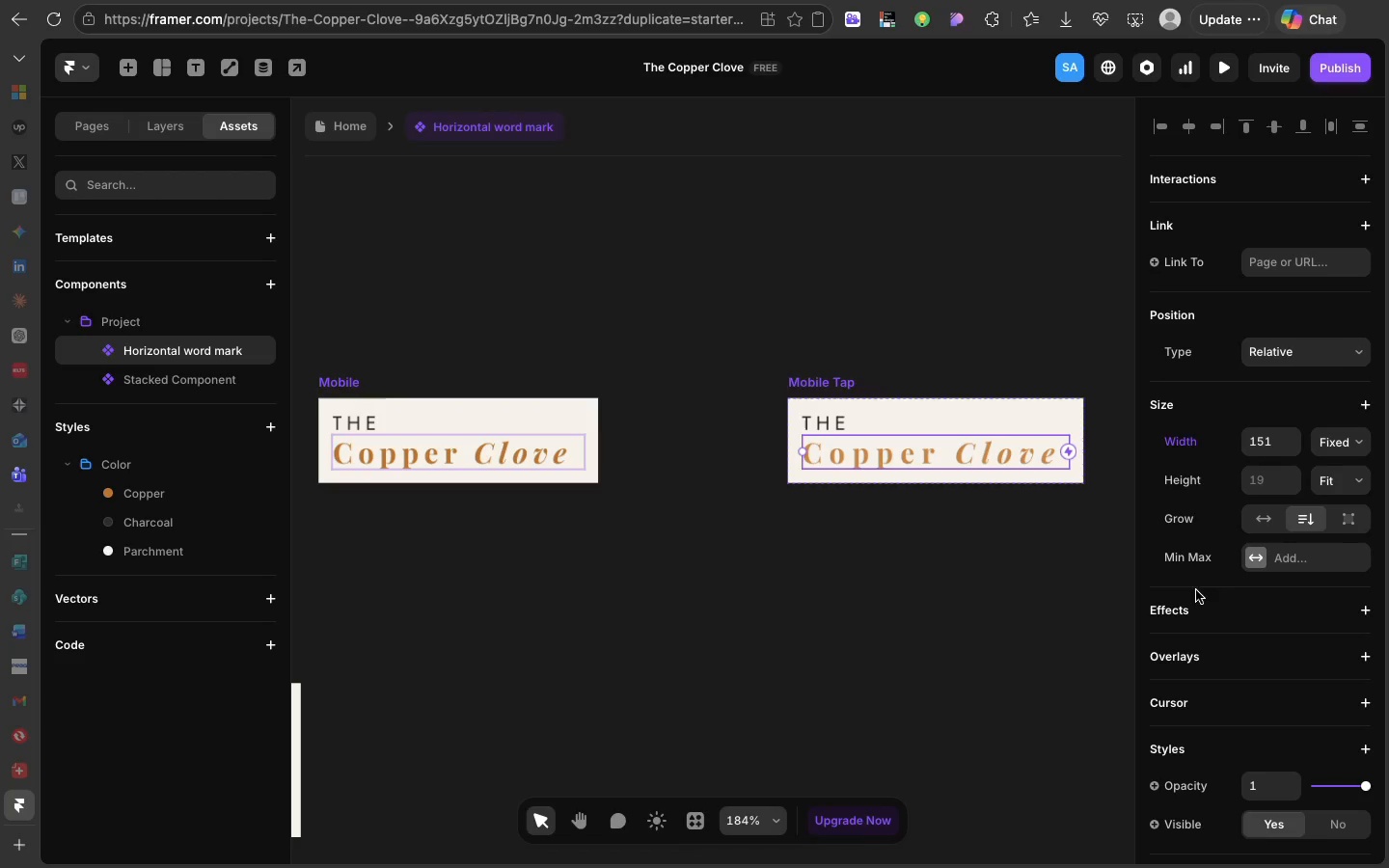 
scroll: coordinate [1196, 590], scroll_direction: down, amount: 95.0
 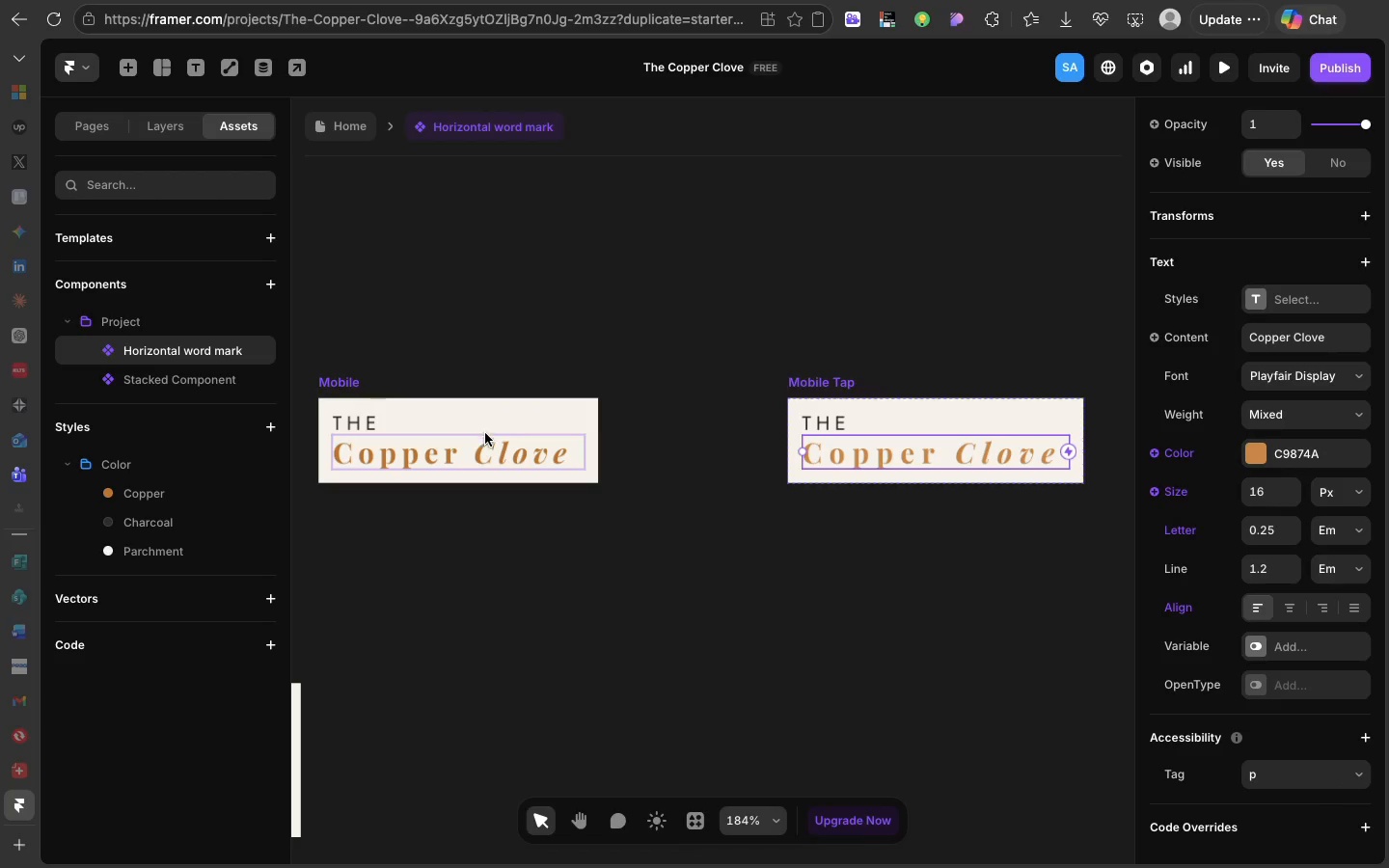 
left_click([489, 451])
 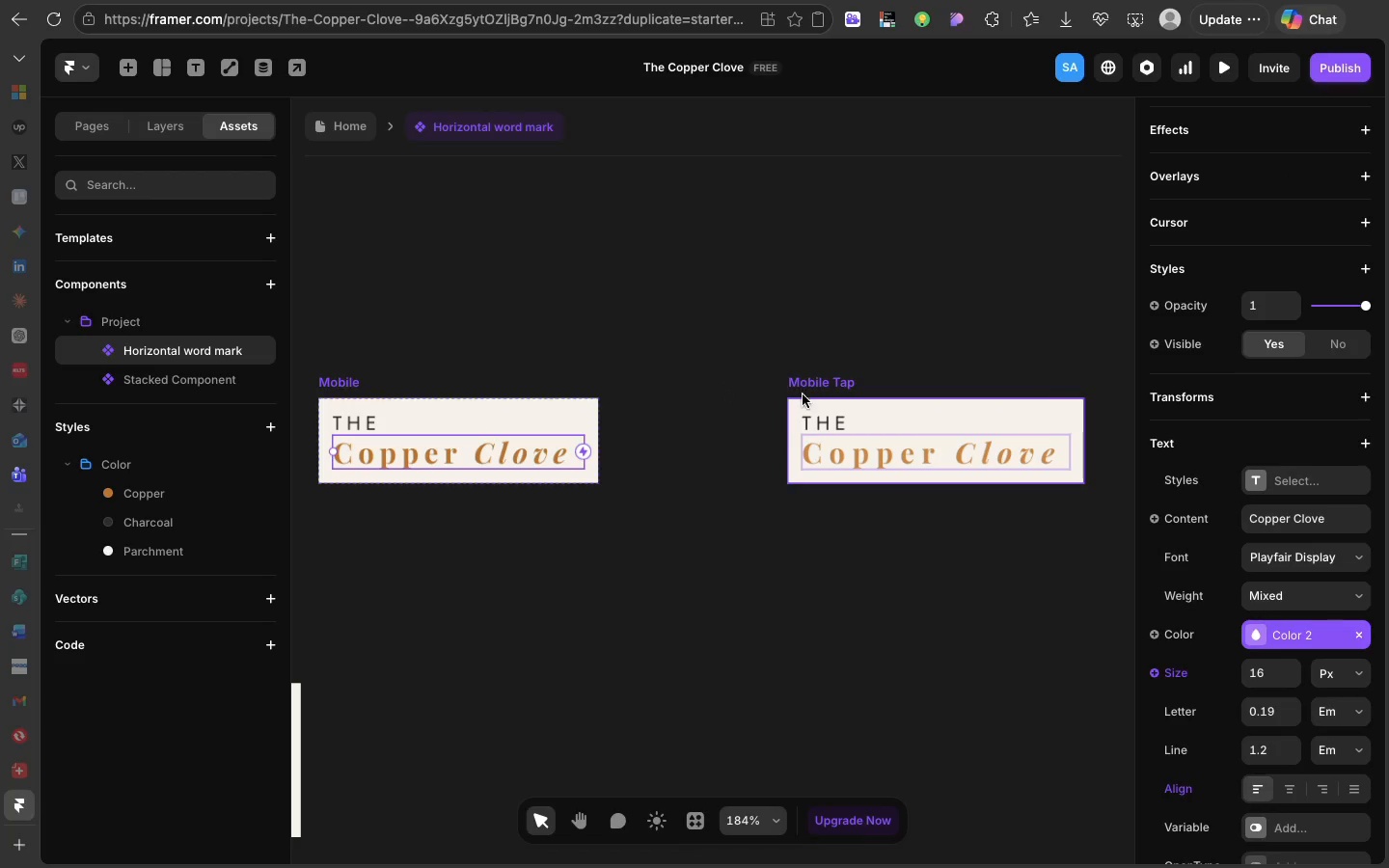 
left_click([810, 392])
 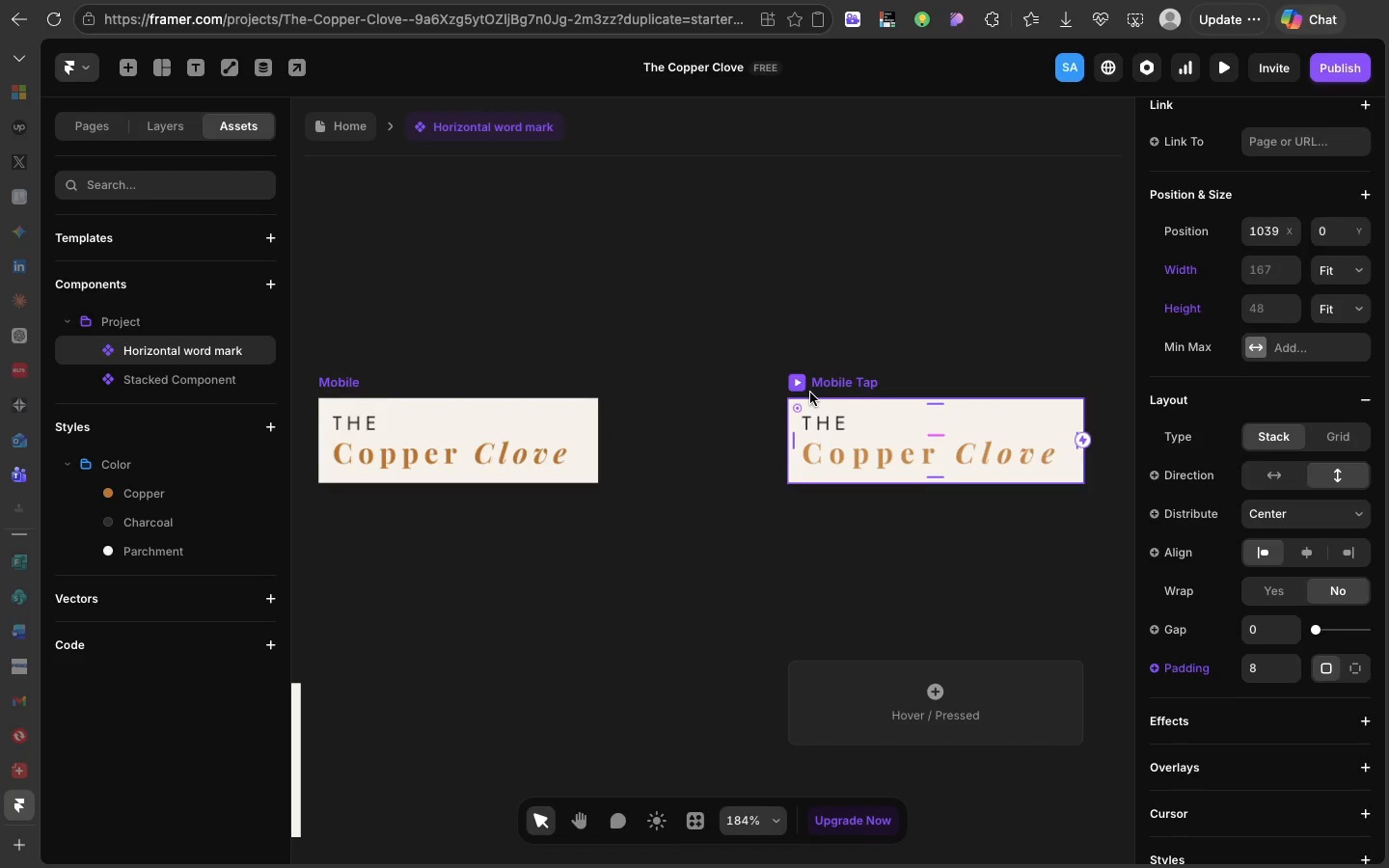 
left_click_drag(start_coordinate=[810, 392], to_coordinate=[673, 390])
 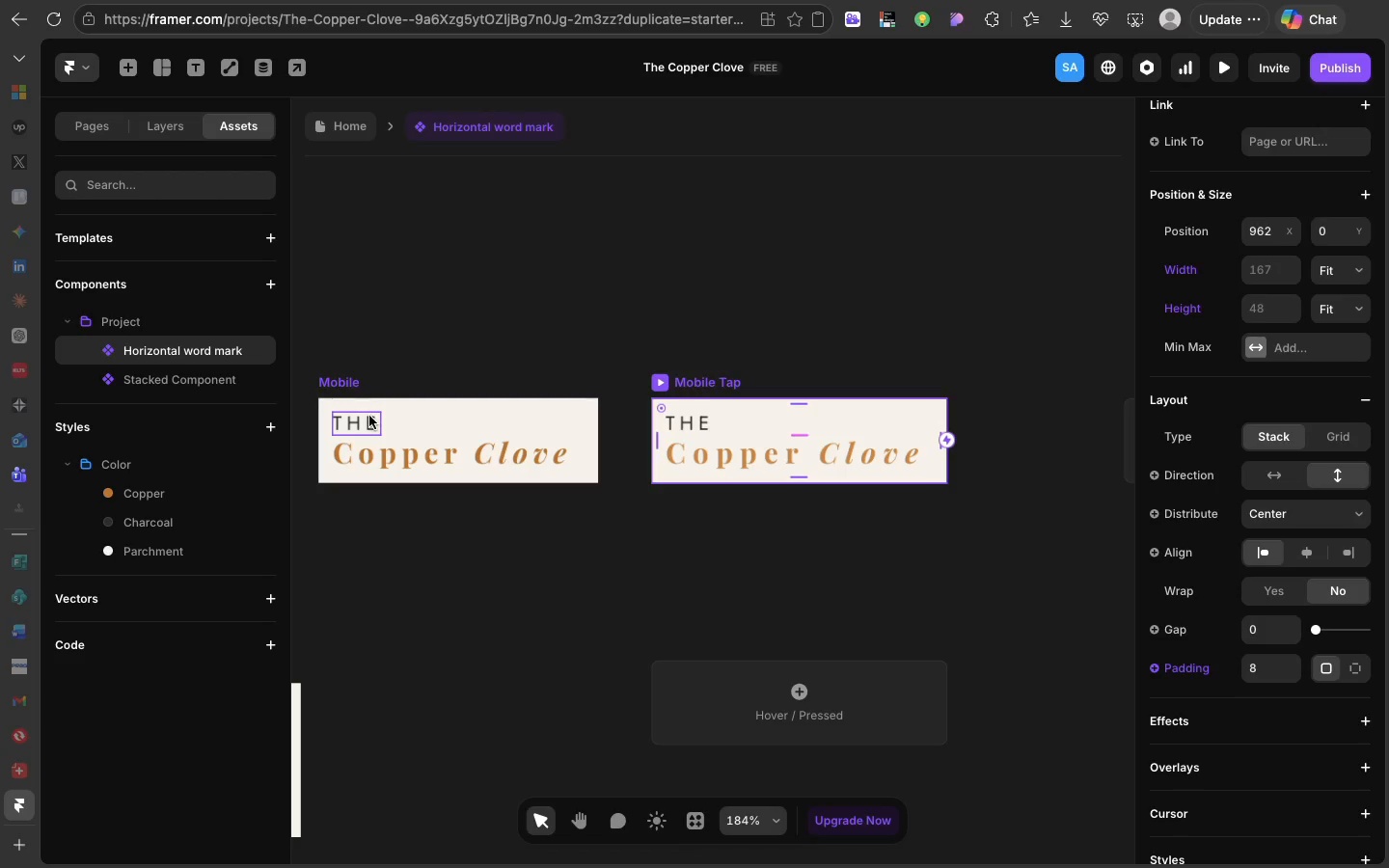 
left_click([369, 416])
 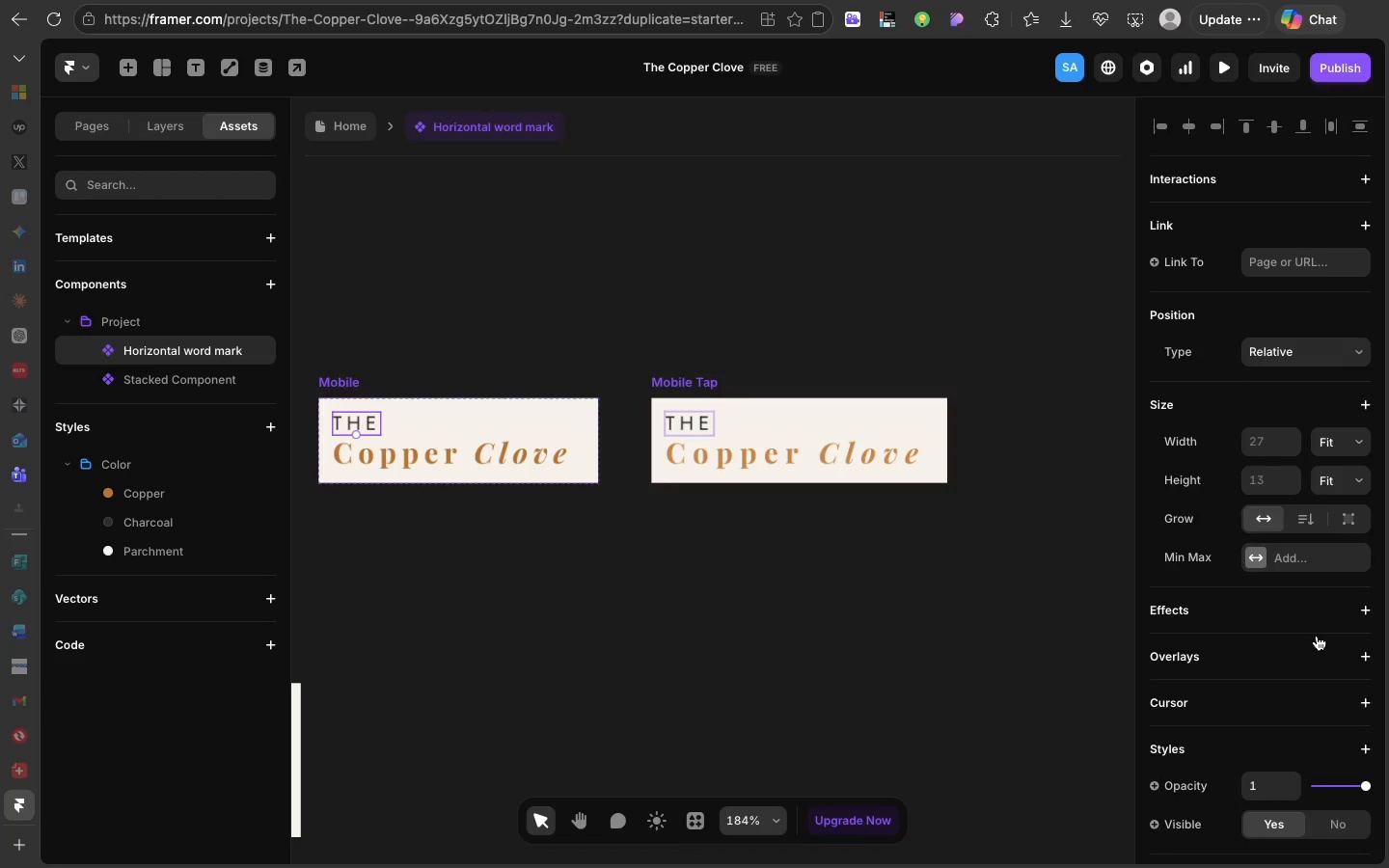 
scroll: coordinate [1317, 636], scroll_direction: down, amount: 57.0
 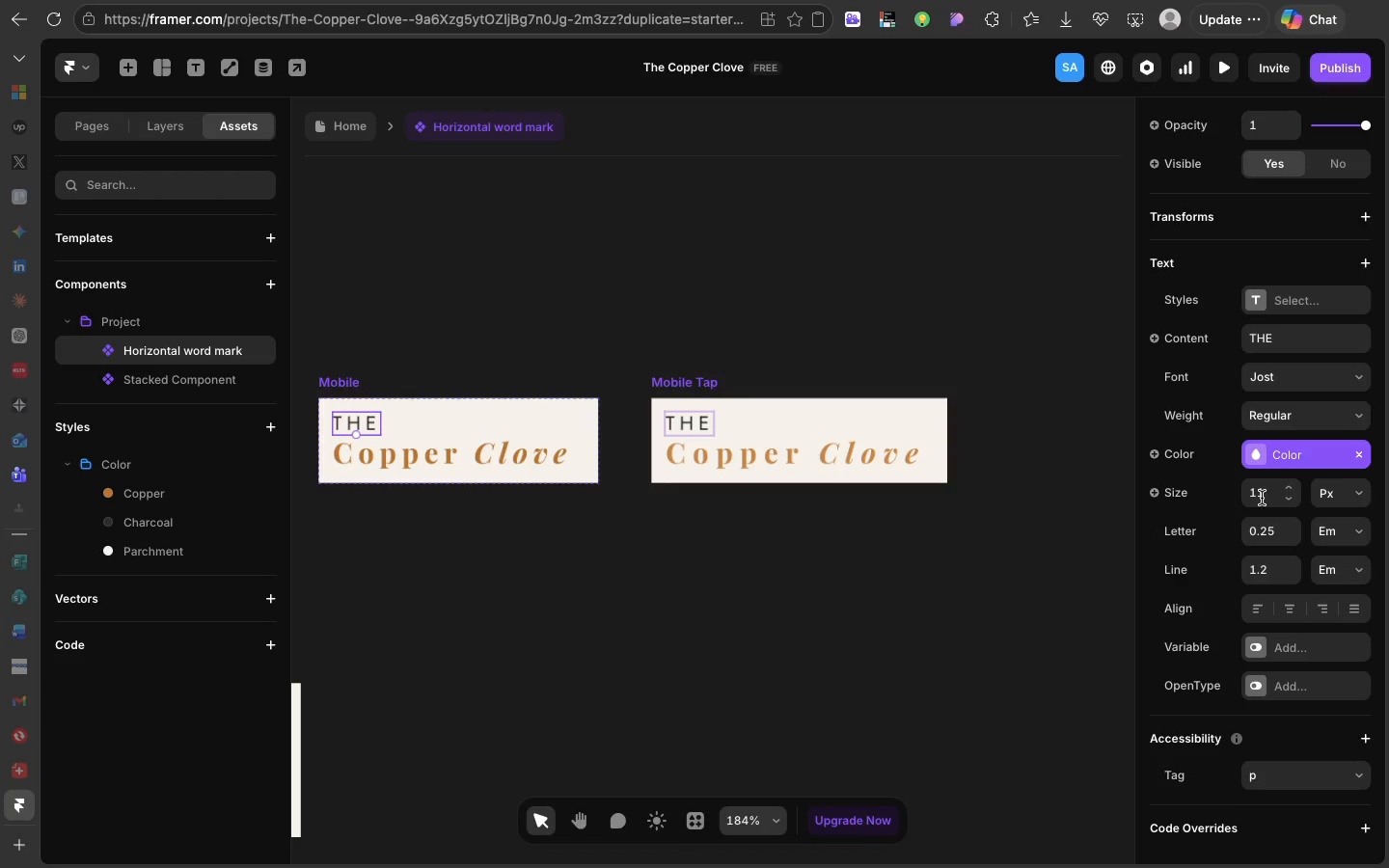 
double_click([1262, 498])
 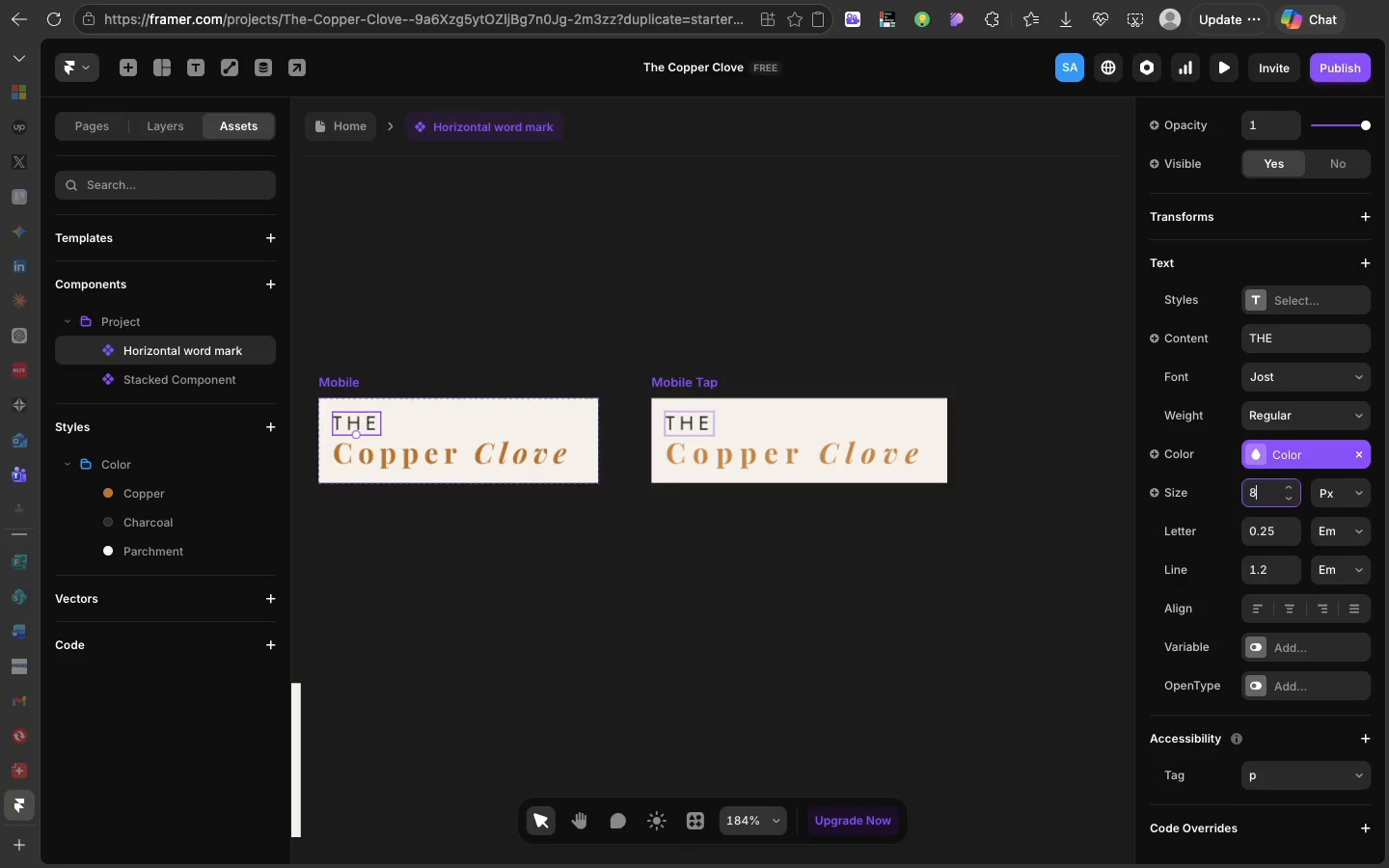 
key(8)
 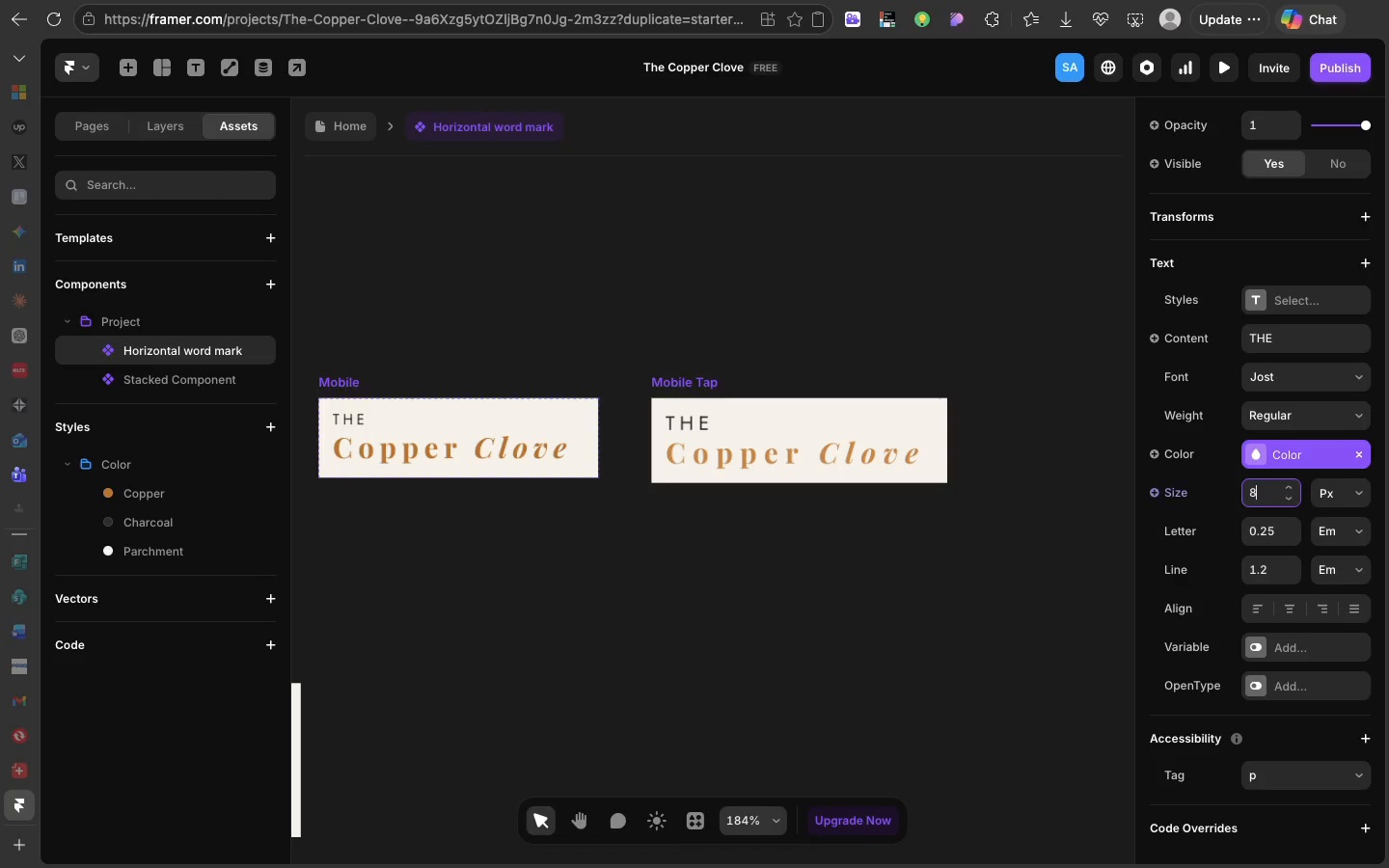 
key(Enter)
 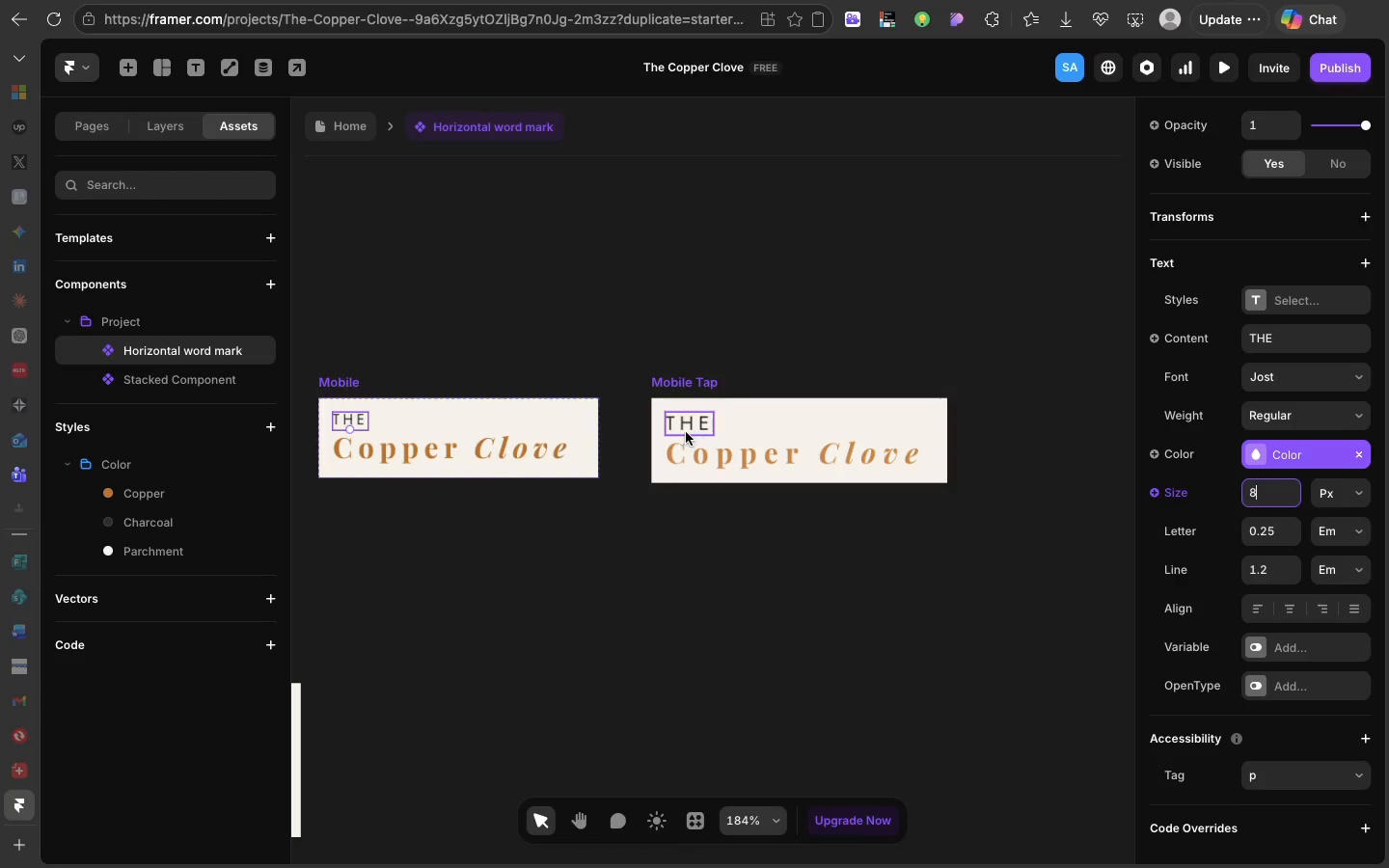 
left_click([686, 432])
 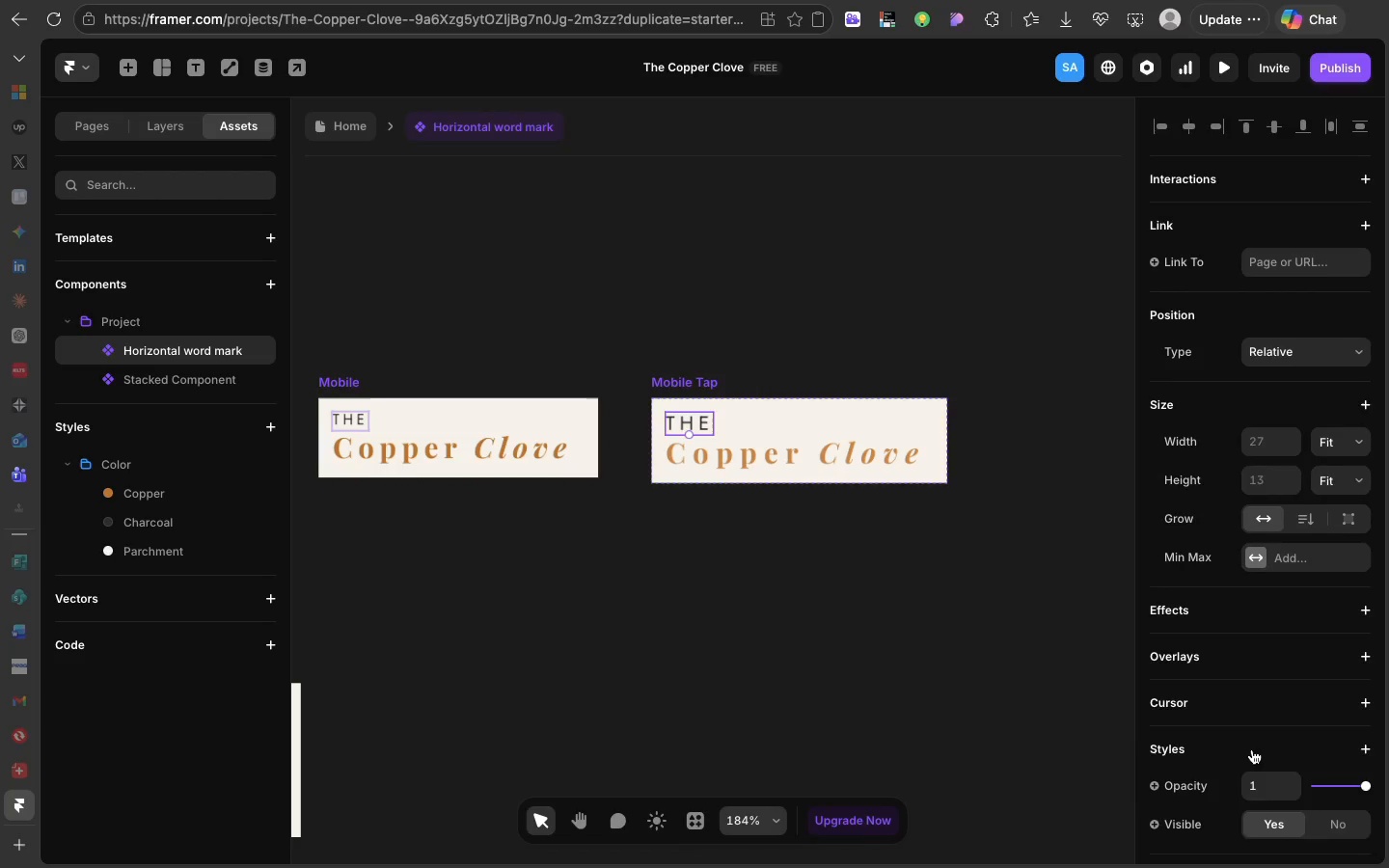 
scroll: coordinate [1252, 749], scroll_direction: down, amount: 40.0
 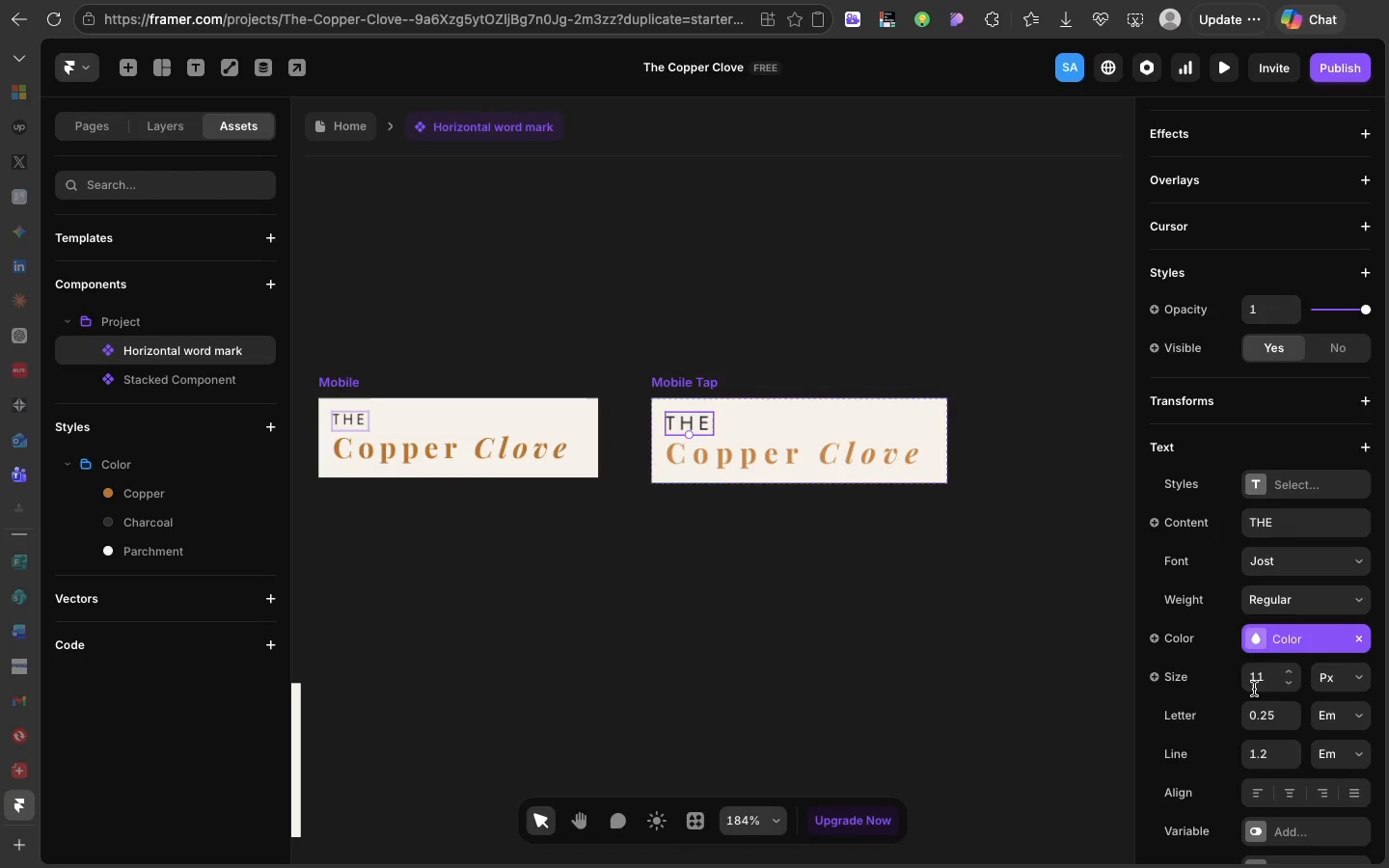 
left_click([1253, 690])
 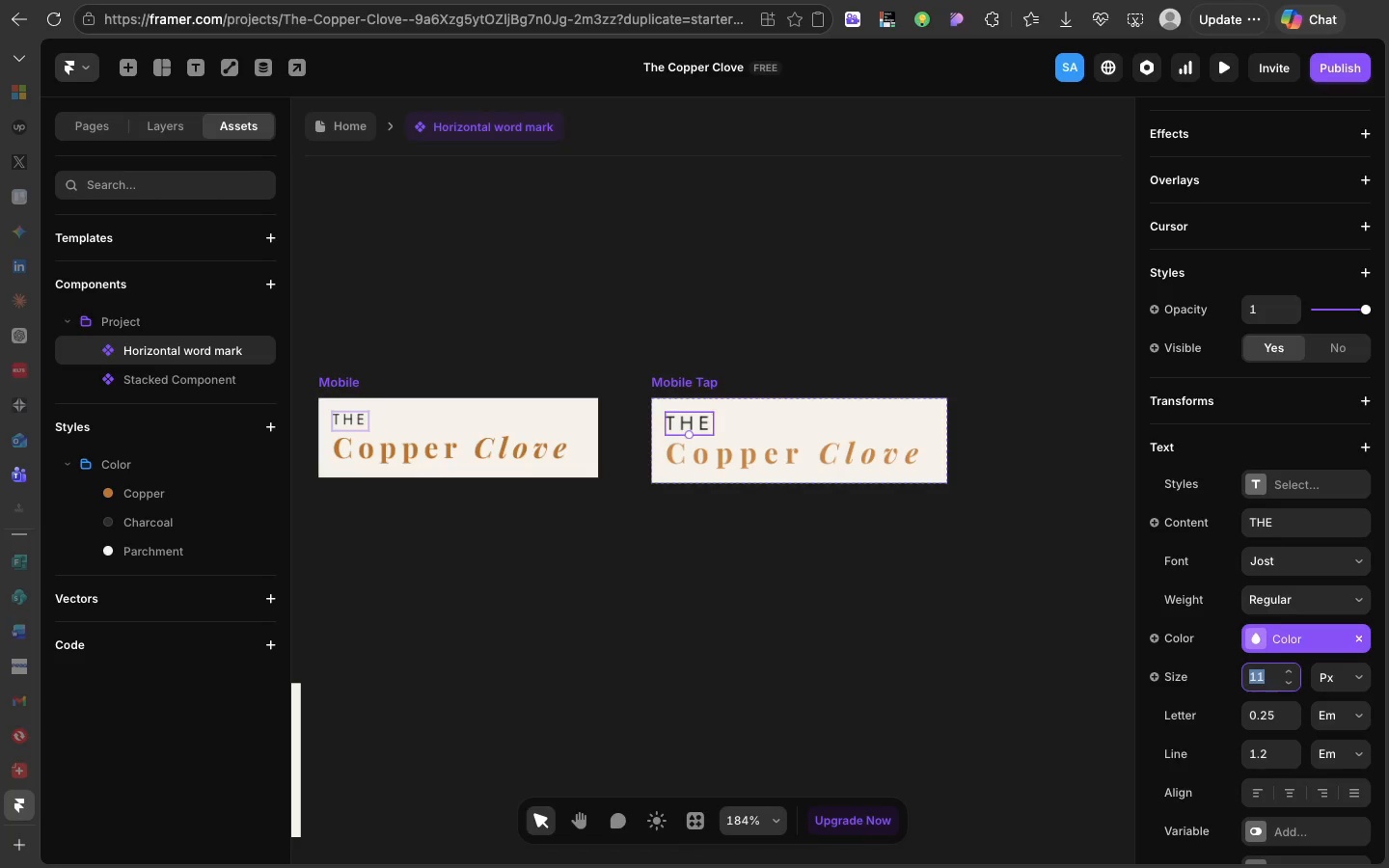 
key(8)
 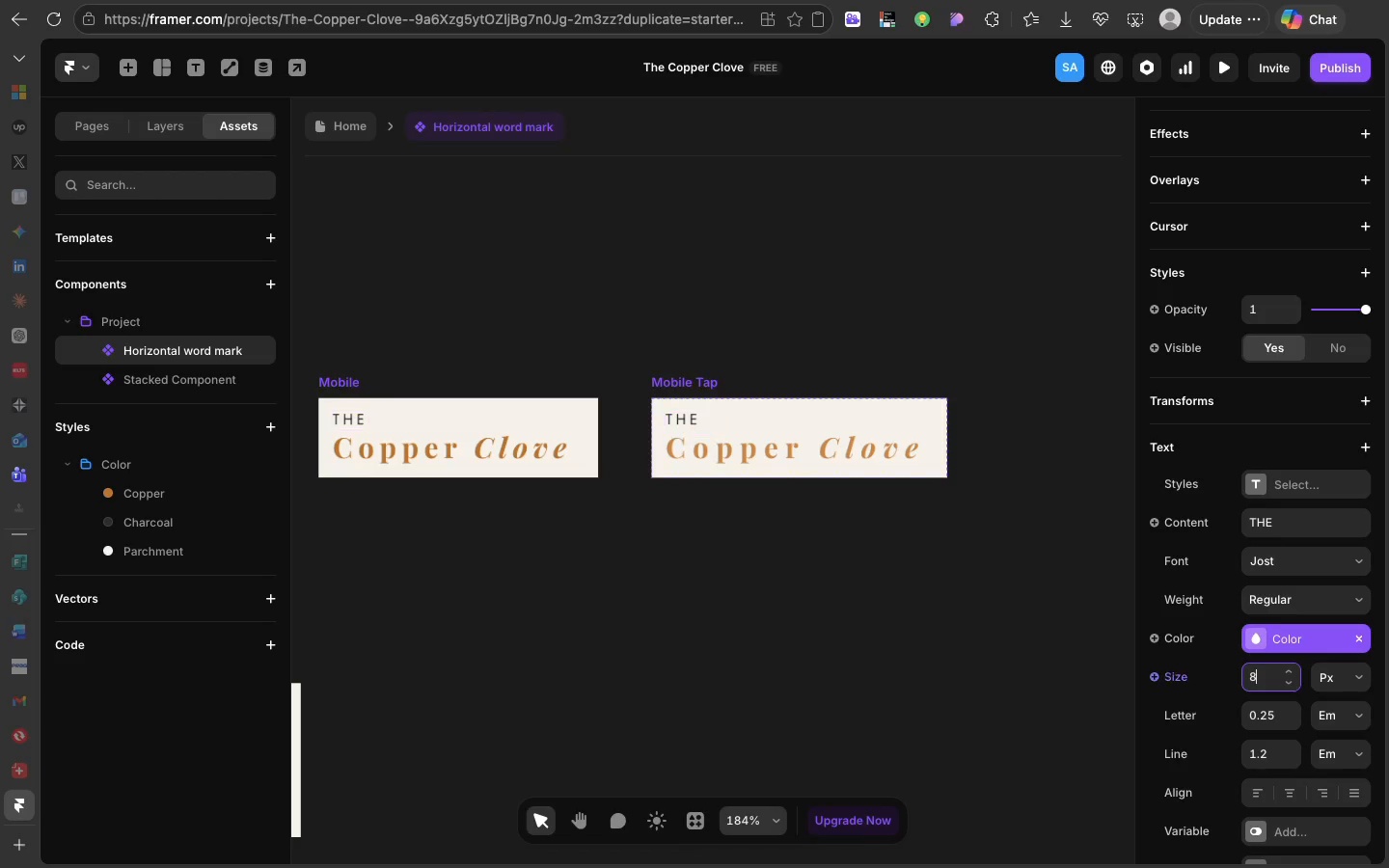 
key(Enter)
 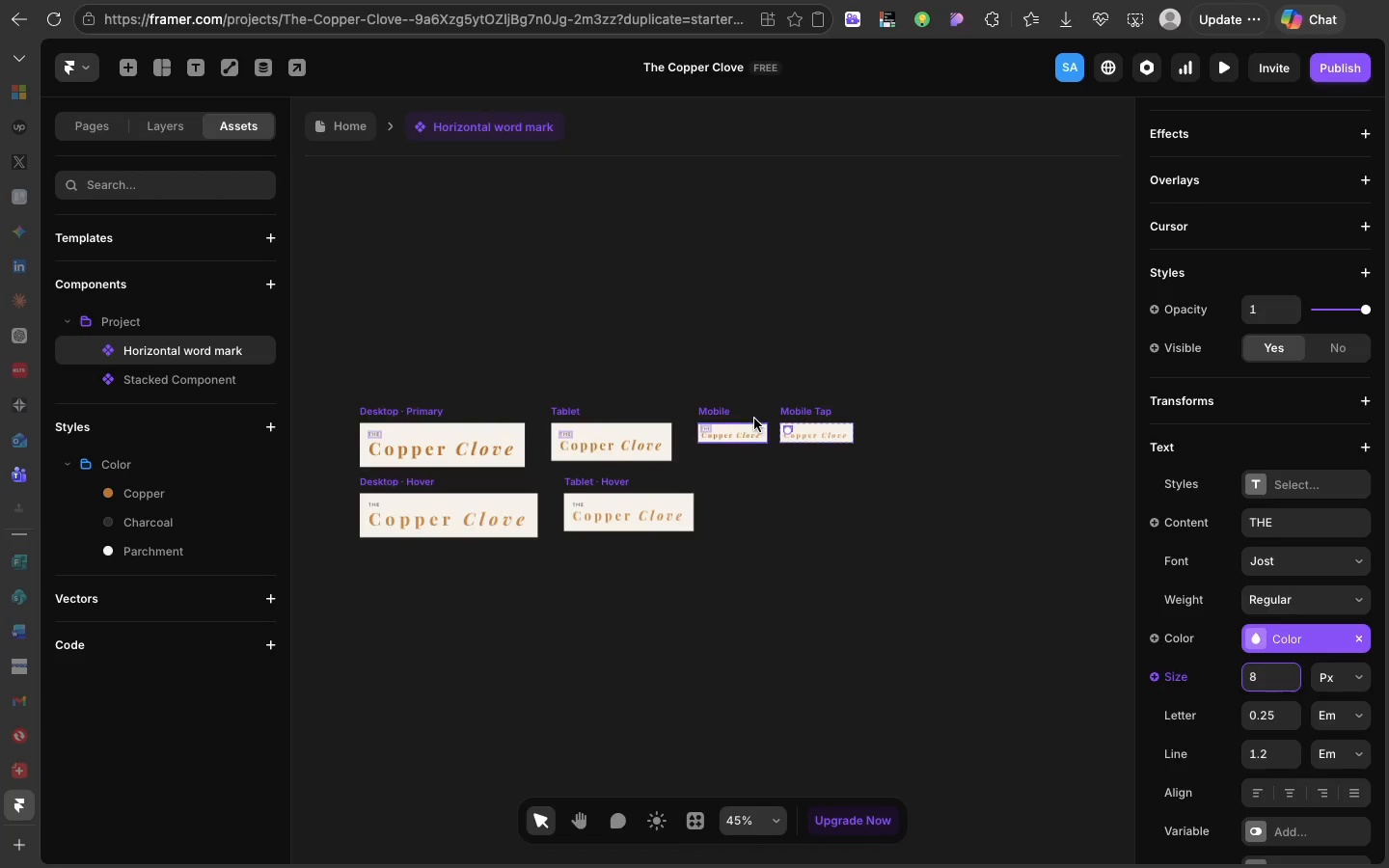 
left_click([728, 411])
 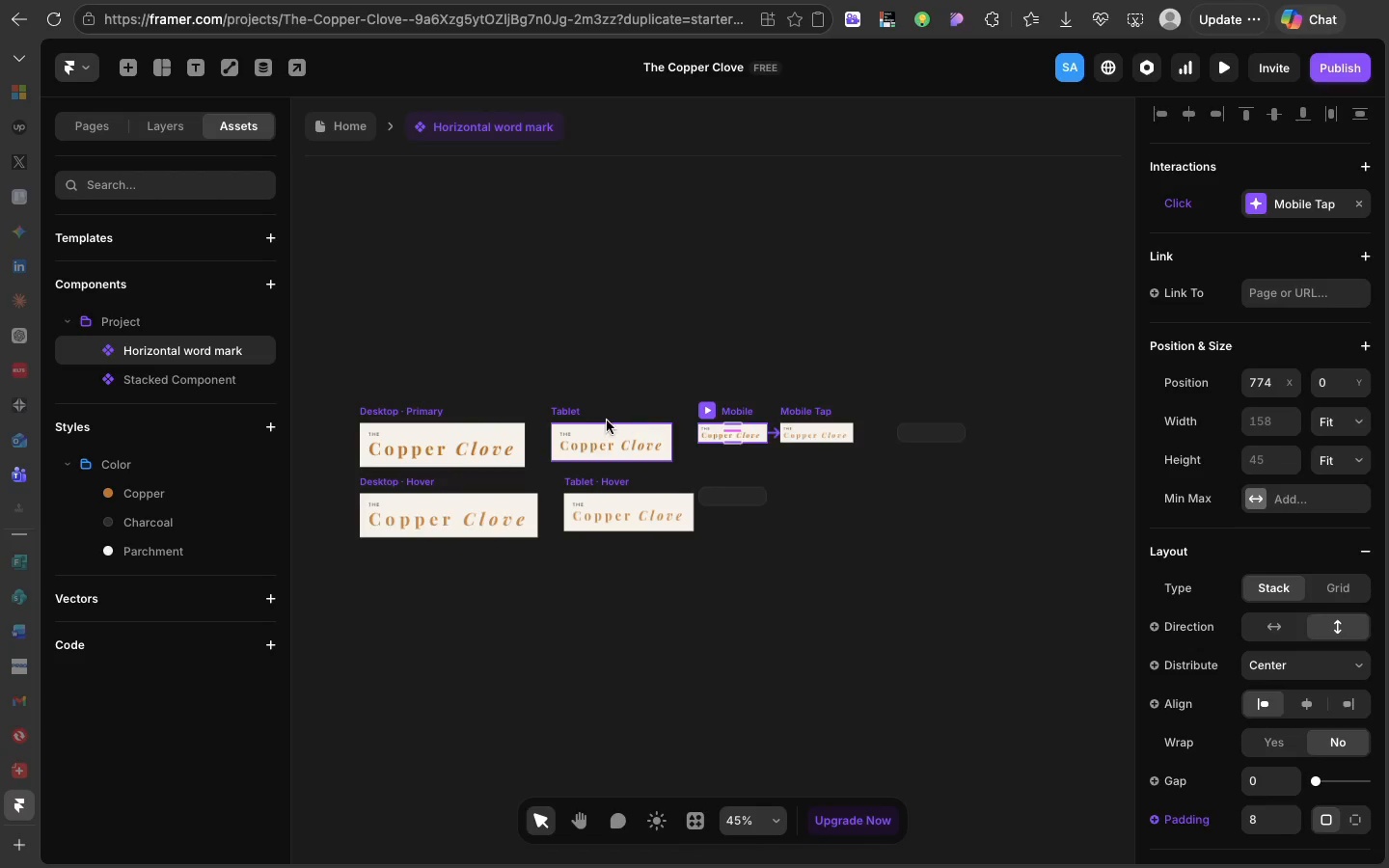 
left_click([595, 419])
 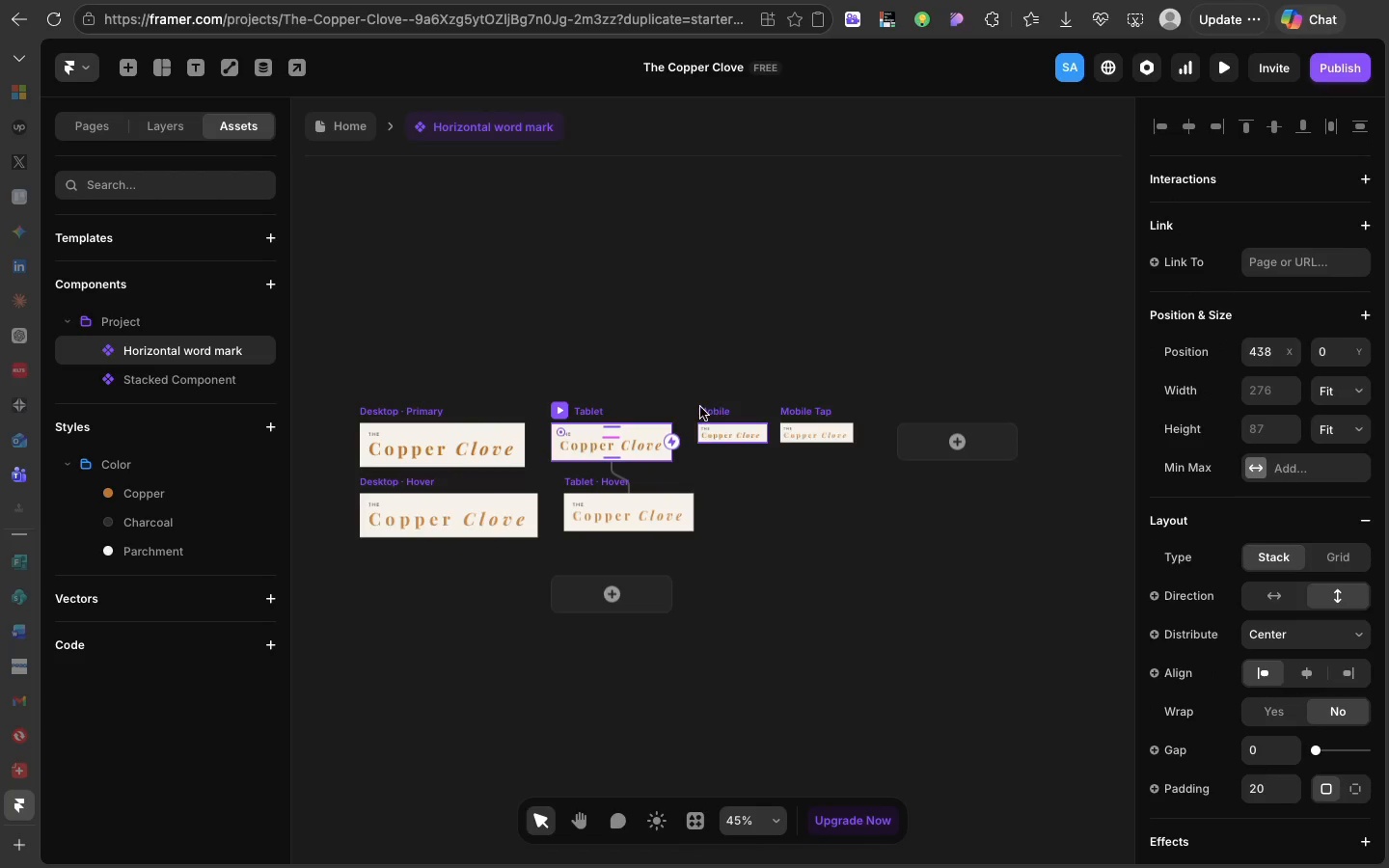 
left_click([698, 410])
 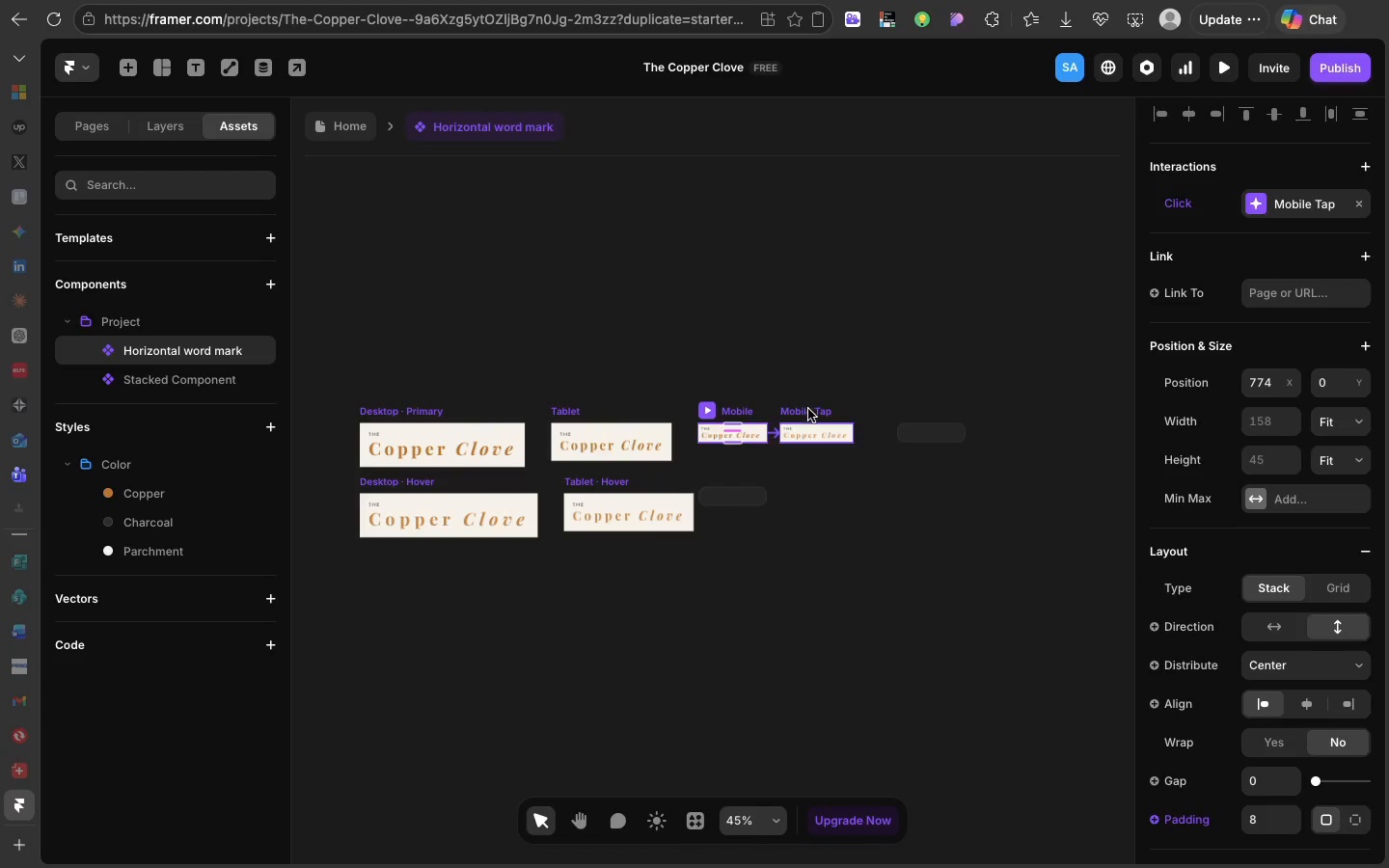 
left_click([808, 409])
 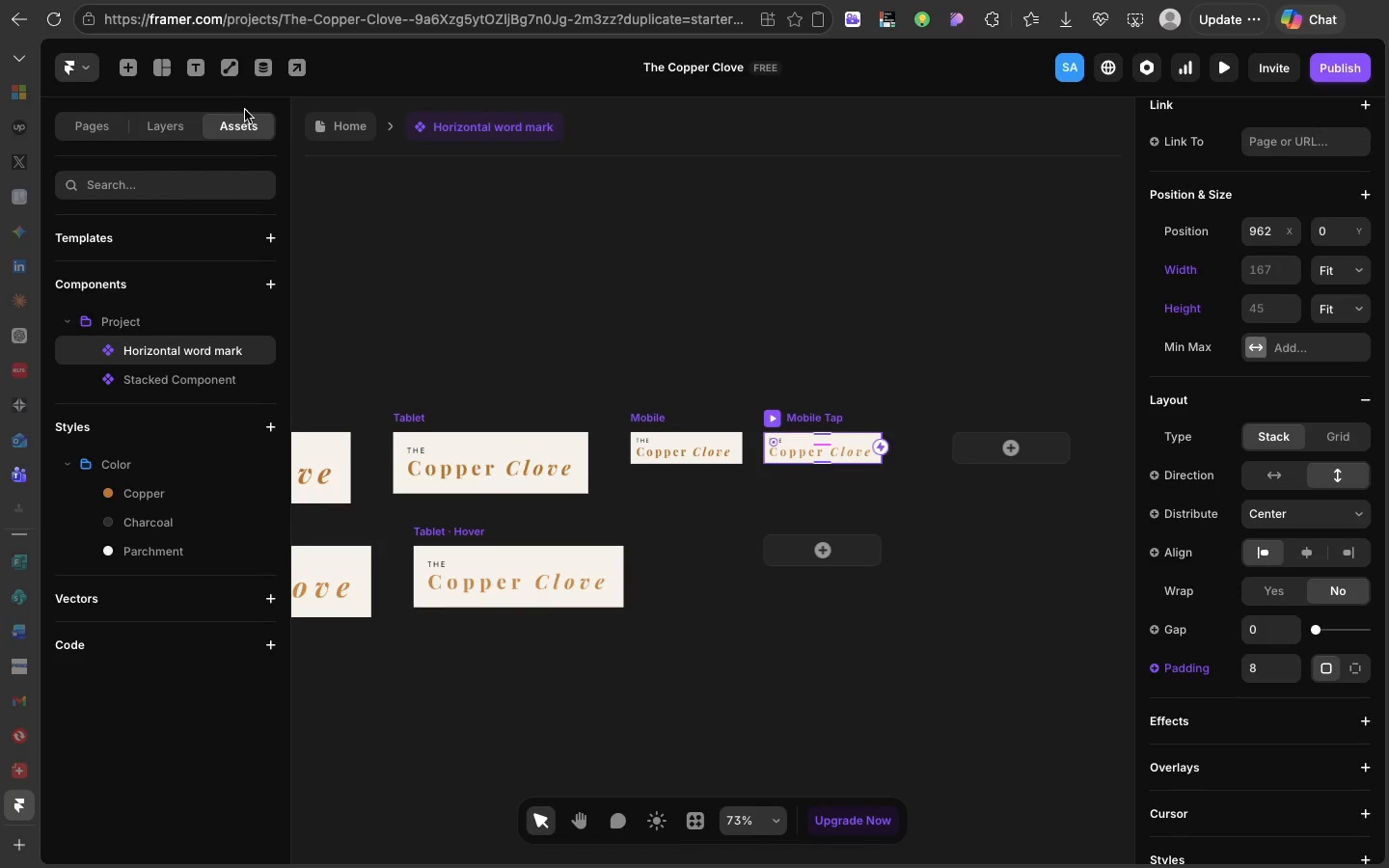 
left_click([316, 131])
 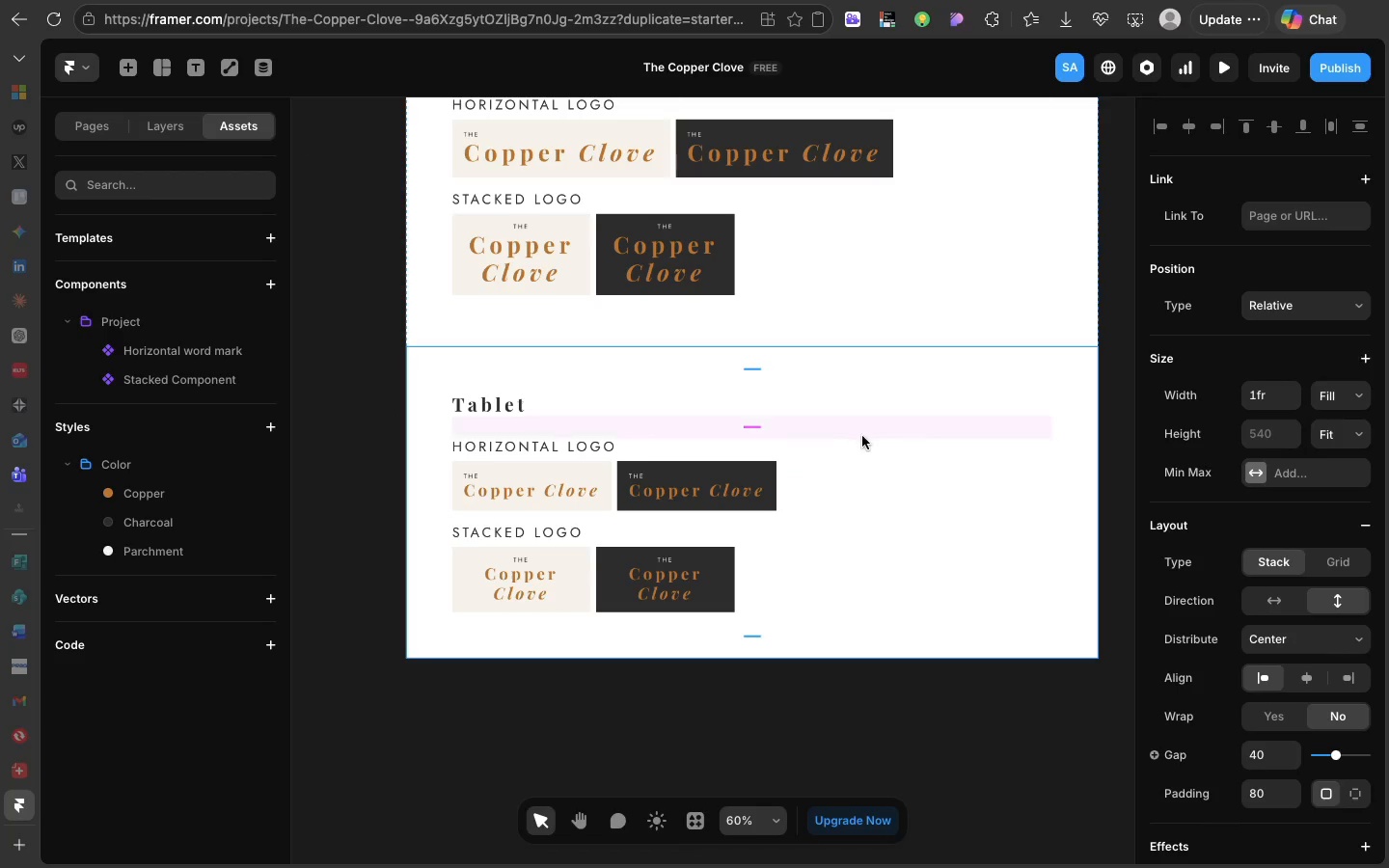 
key(Meta+D)
 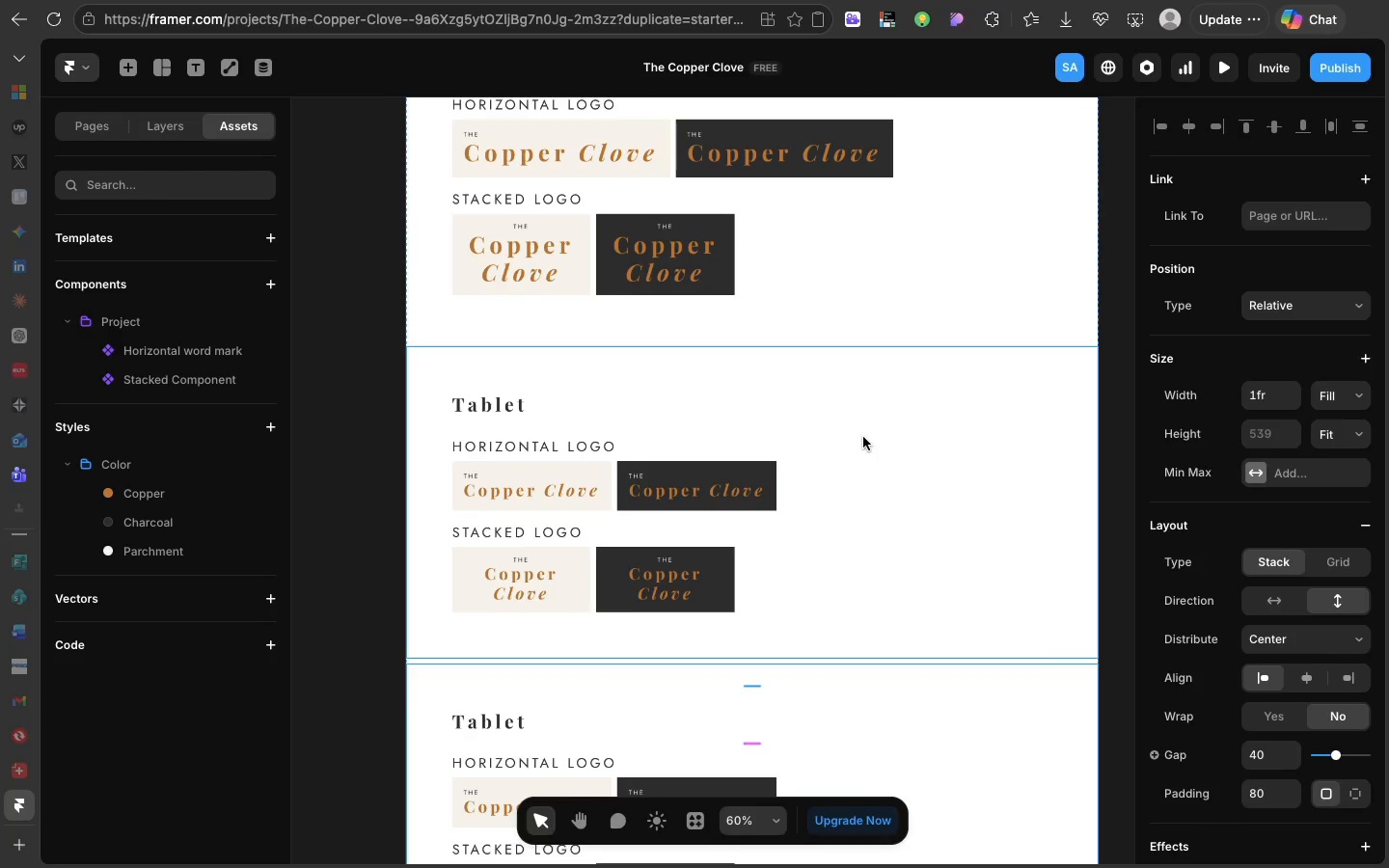 
scroll: coordinate [863, 437], scroll_direction: down, amount: 17.0
 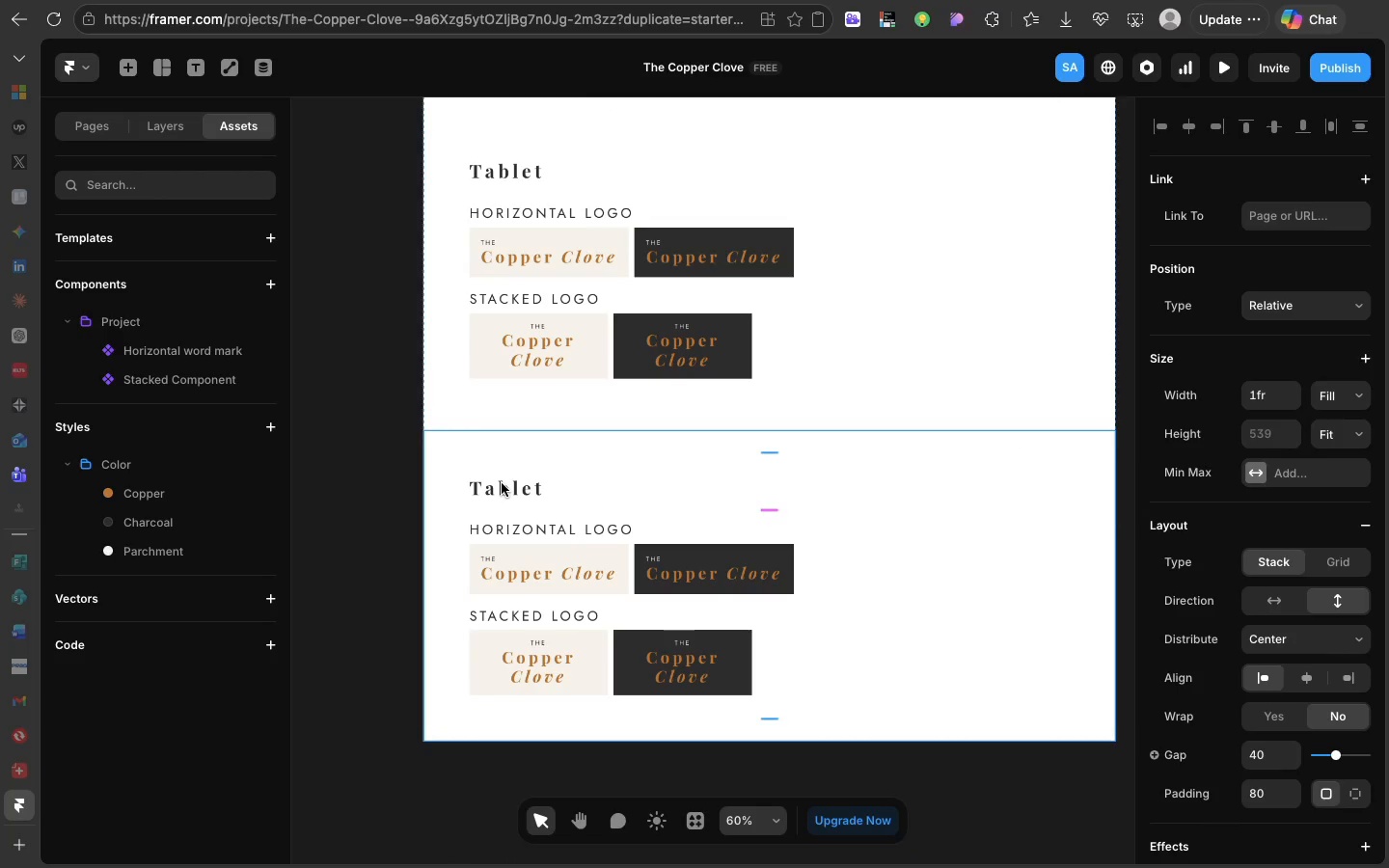 
double_click([502, 483])
 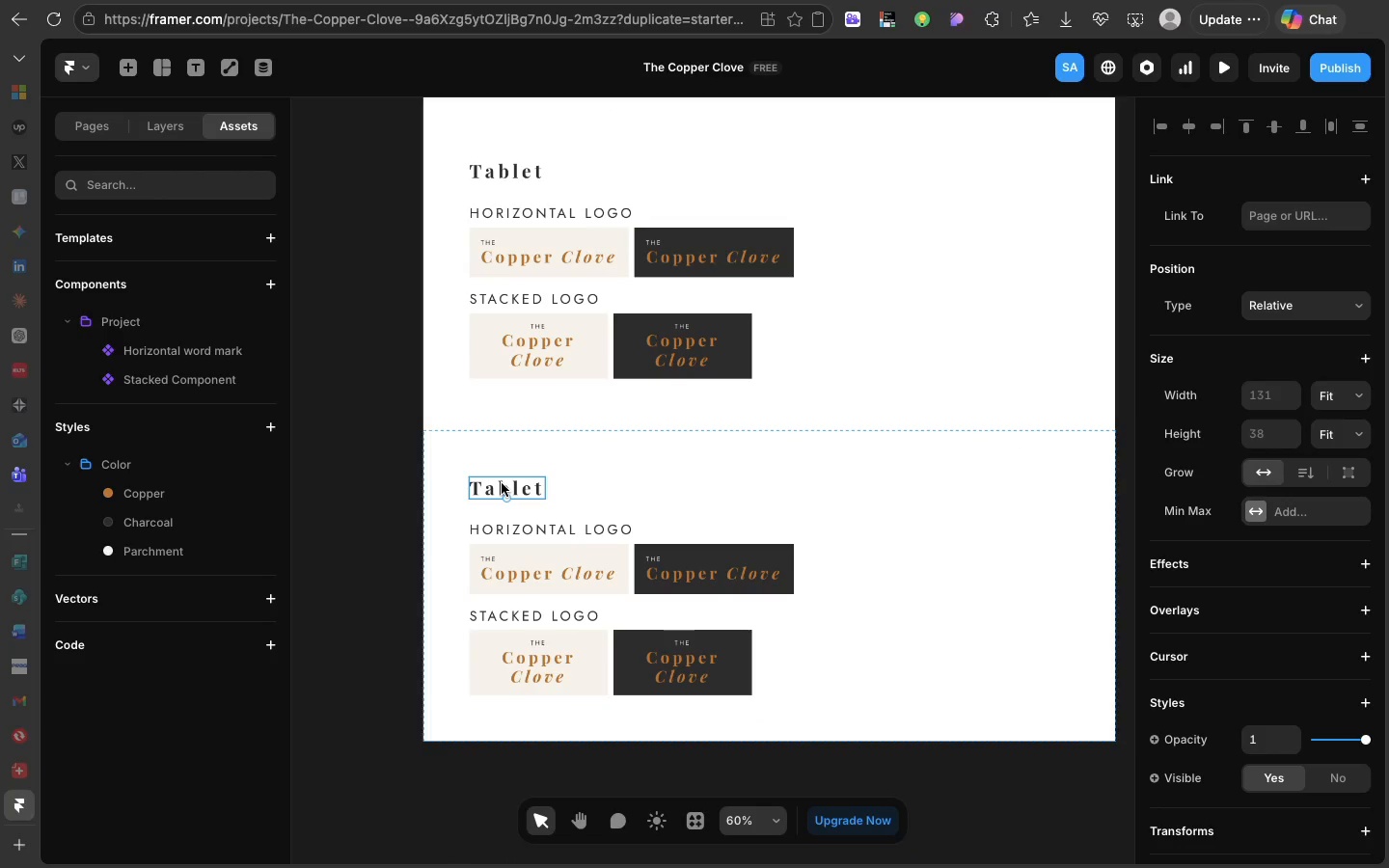 
triple_click([502, 483])
 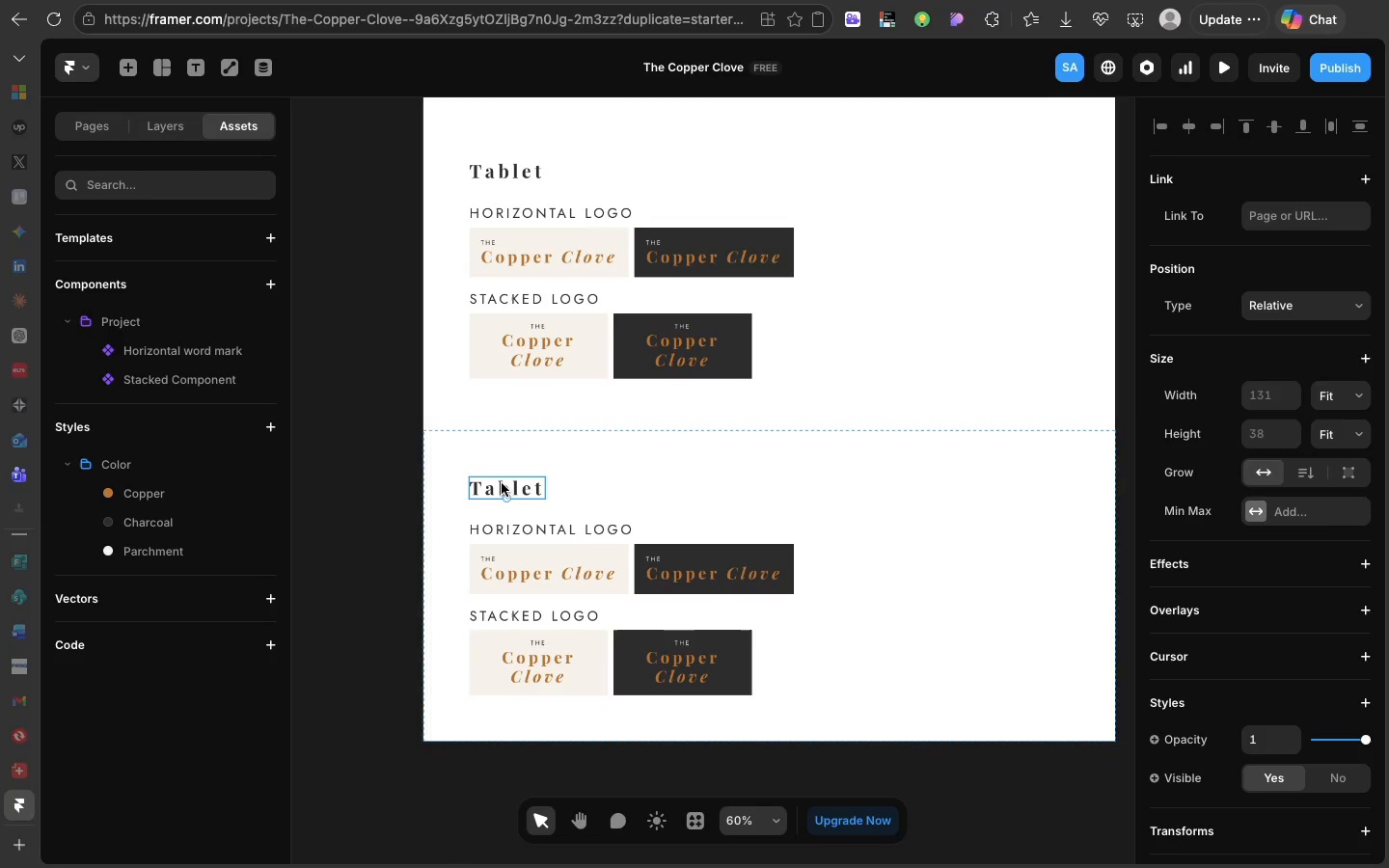 
triple_click([502, 483])
 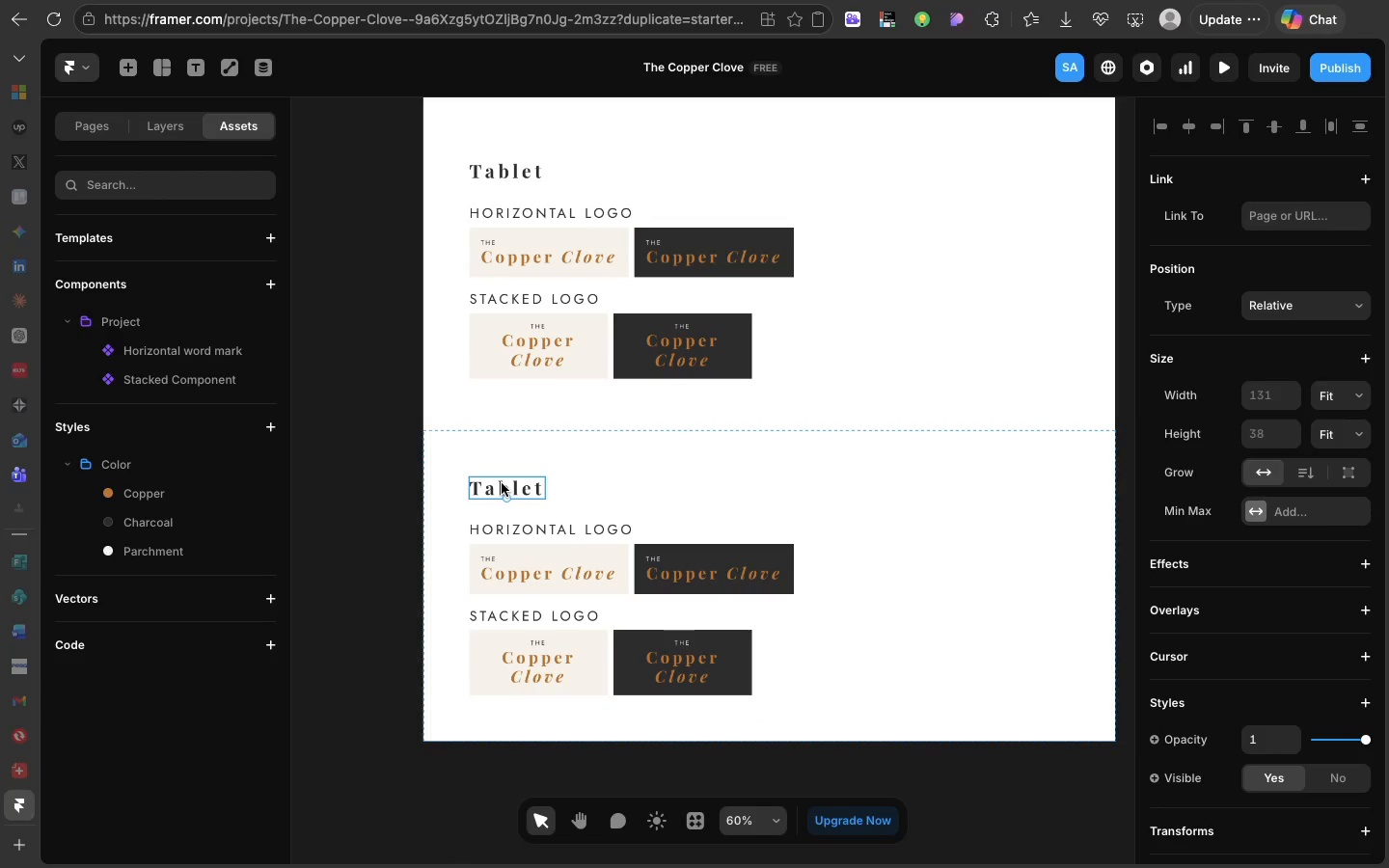 
triple_click([502, 483])
 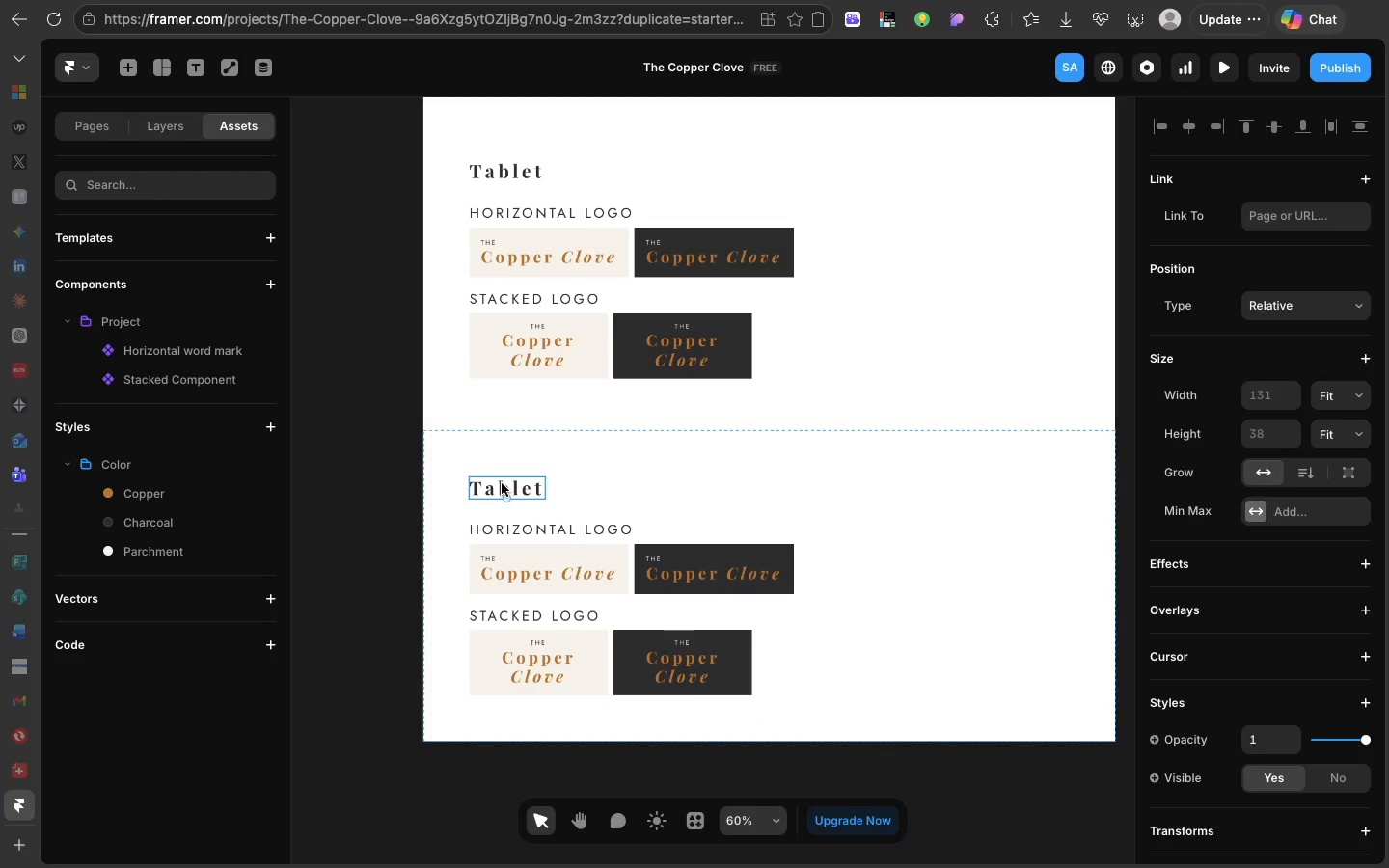 
double_click([502, 483])
 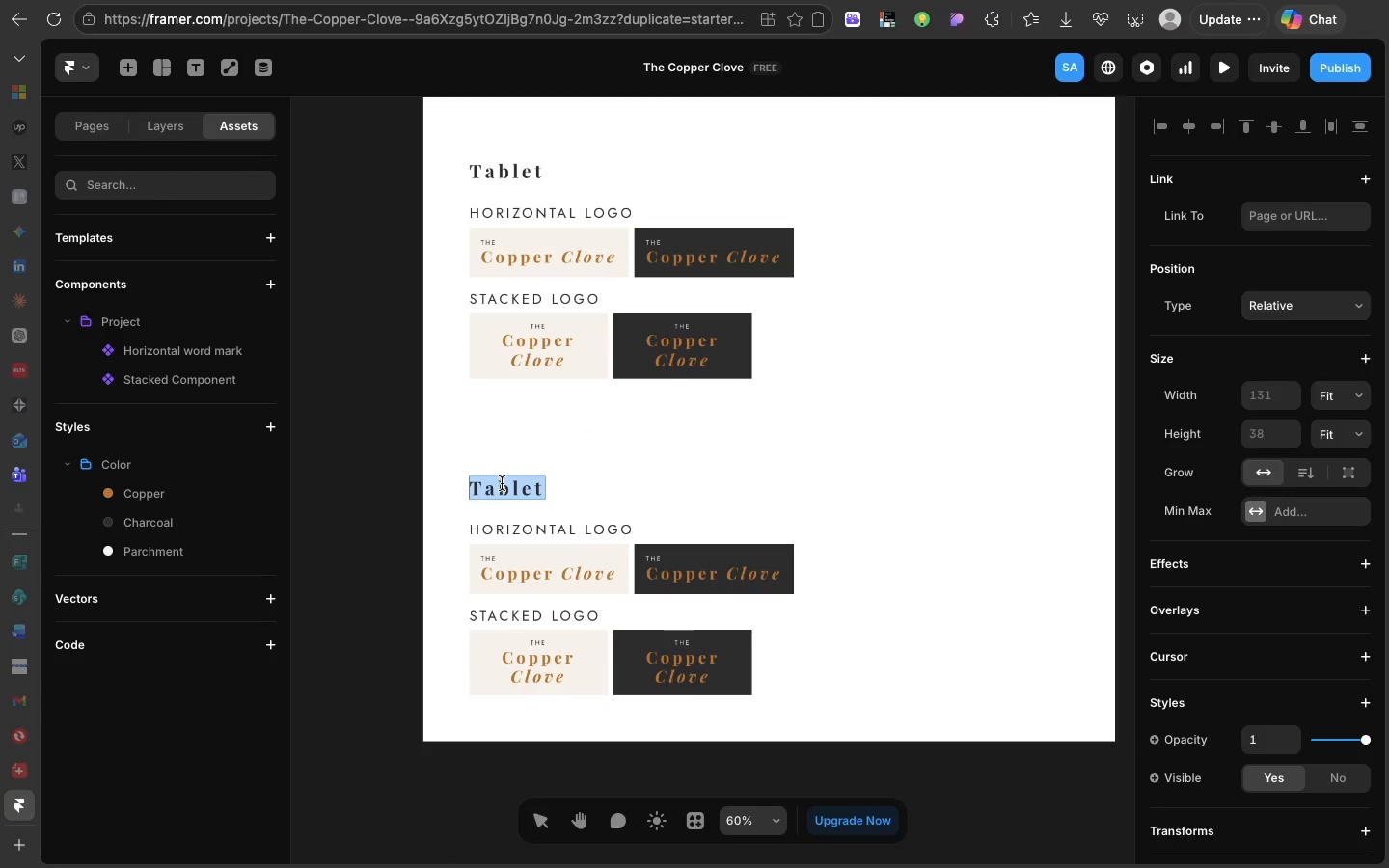 
triple_click([502, 483])
 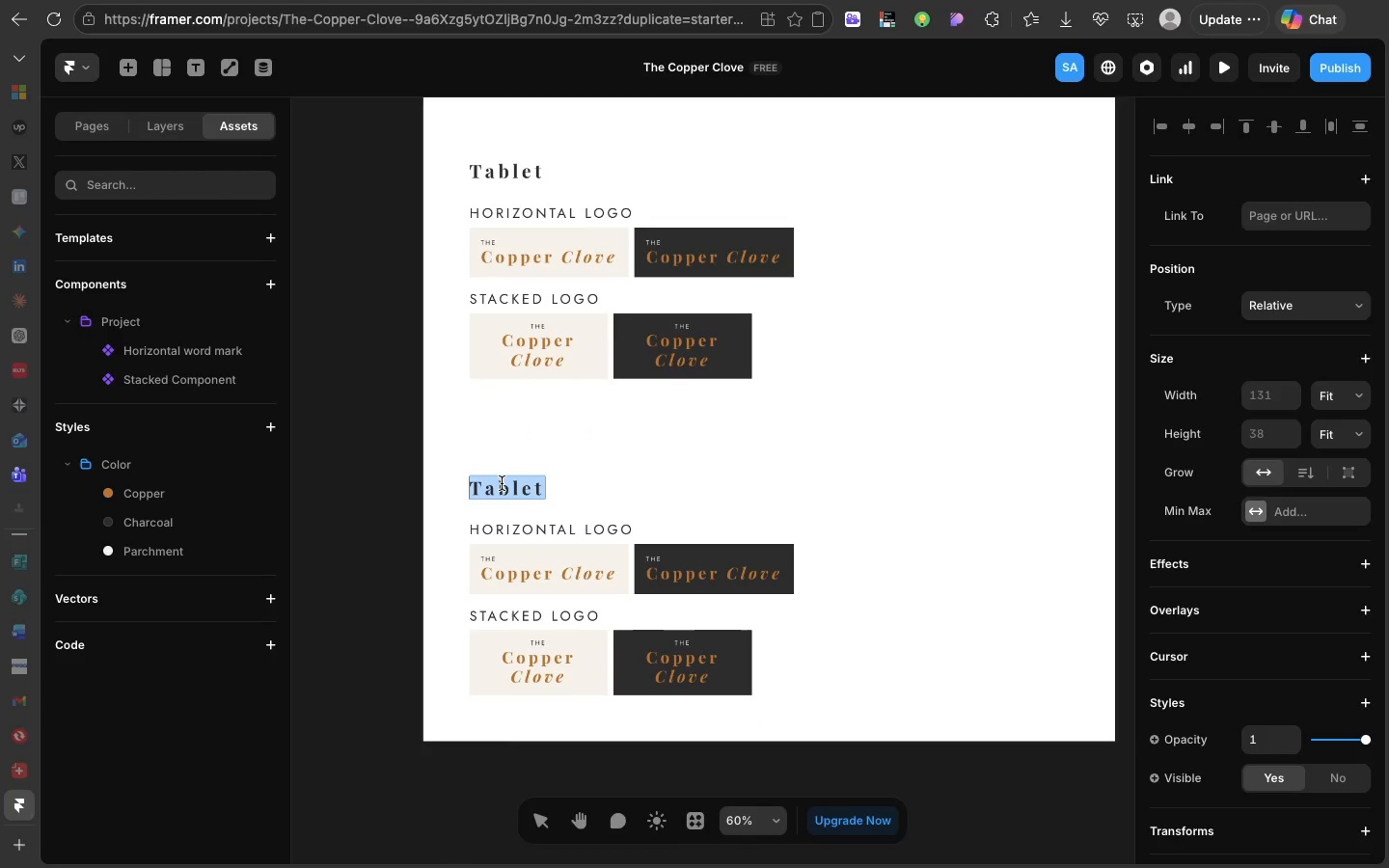 
type(Mobile)
 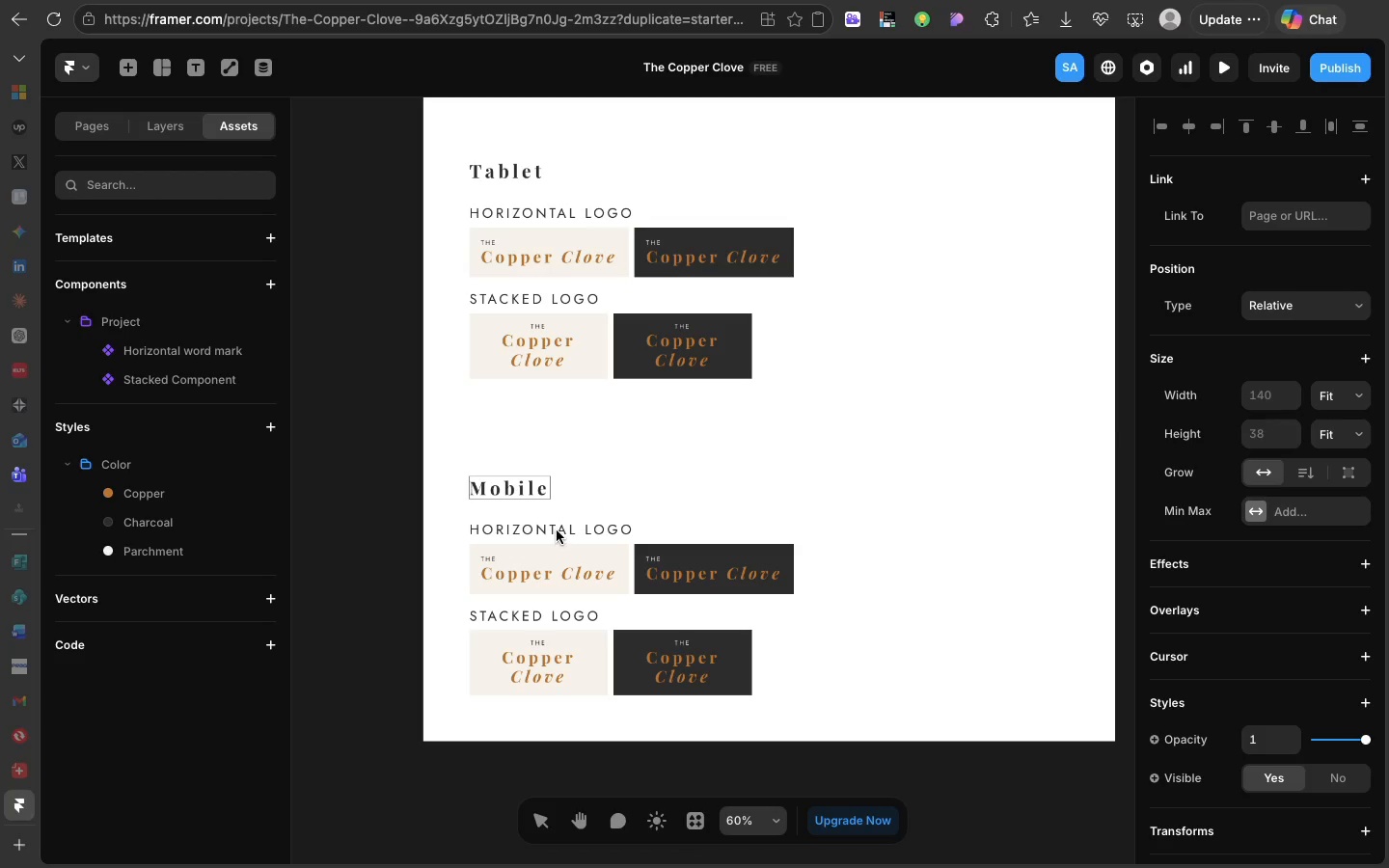 
left_click([557, 530])
 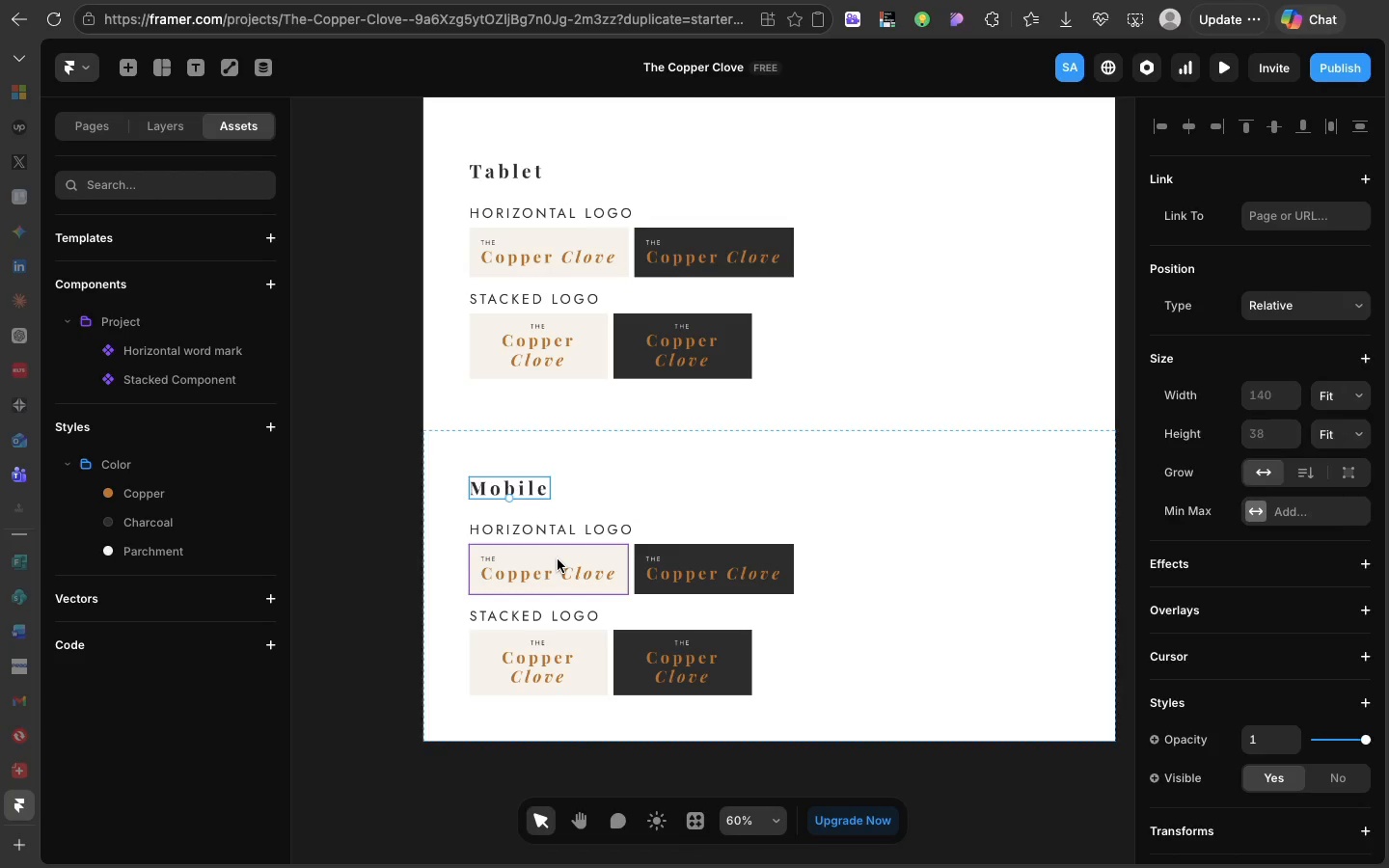 
left_click([558, 559])
 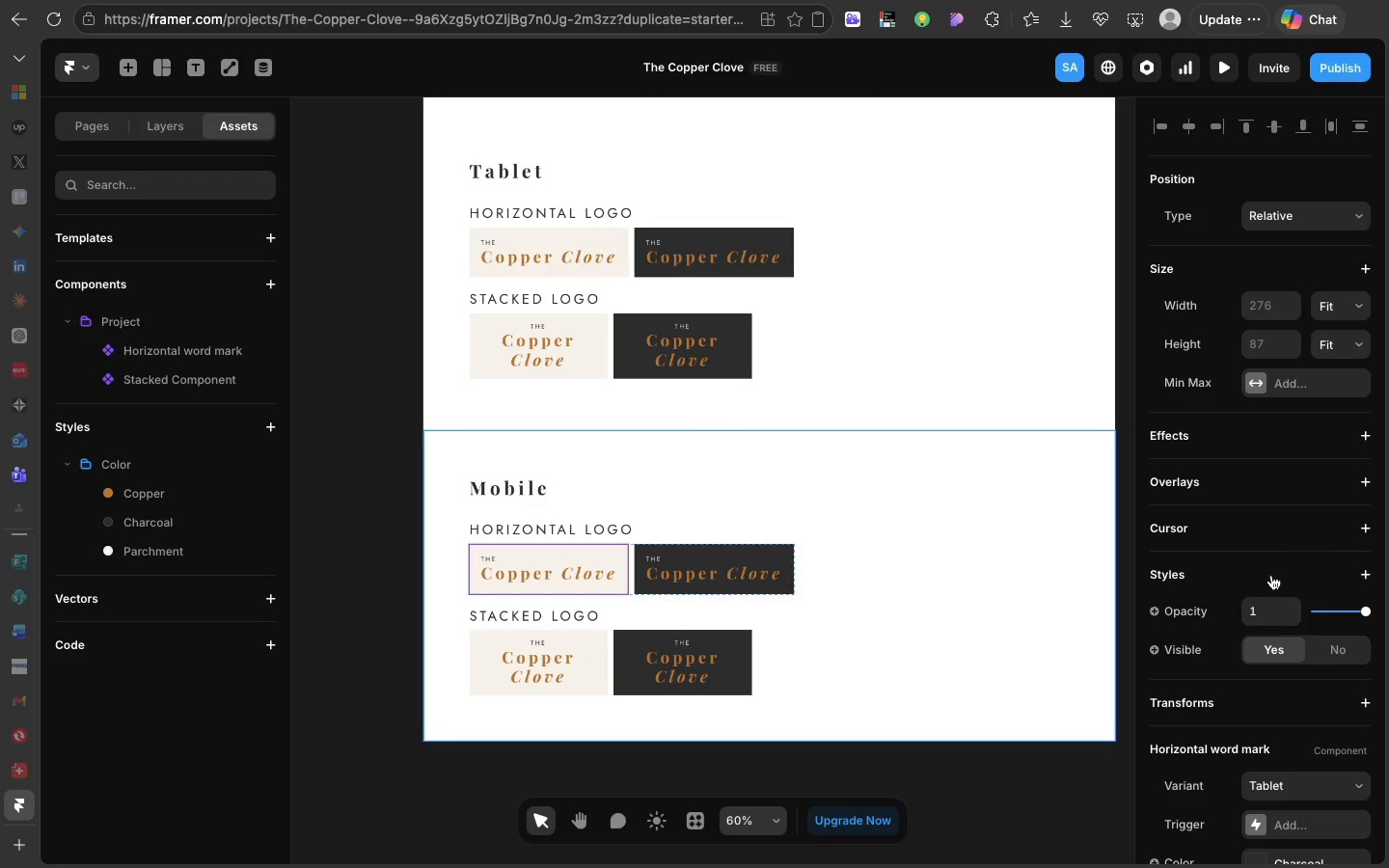 
scroll: coordinate [1273, 621], scroll_direction: down, amount: 11.0
 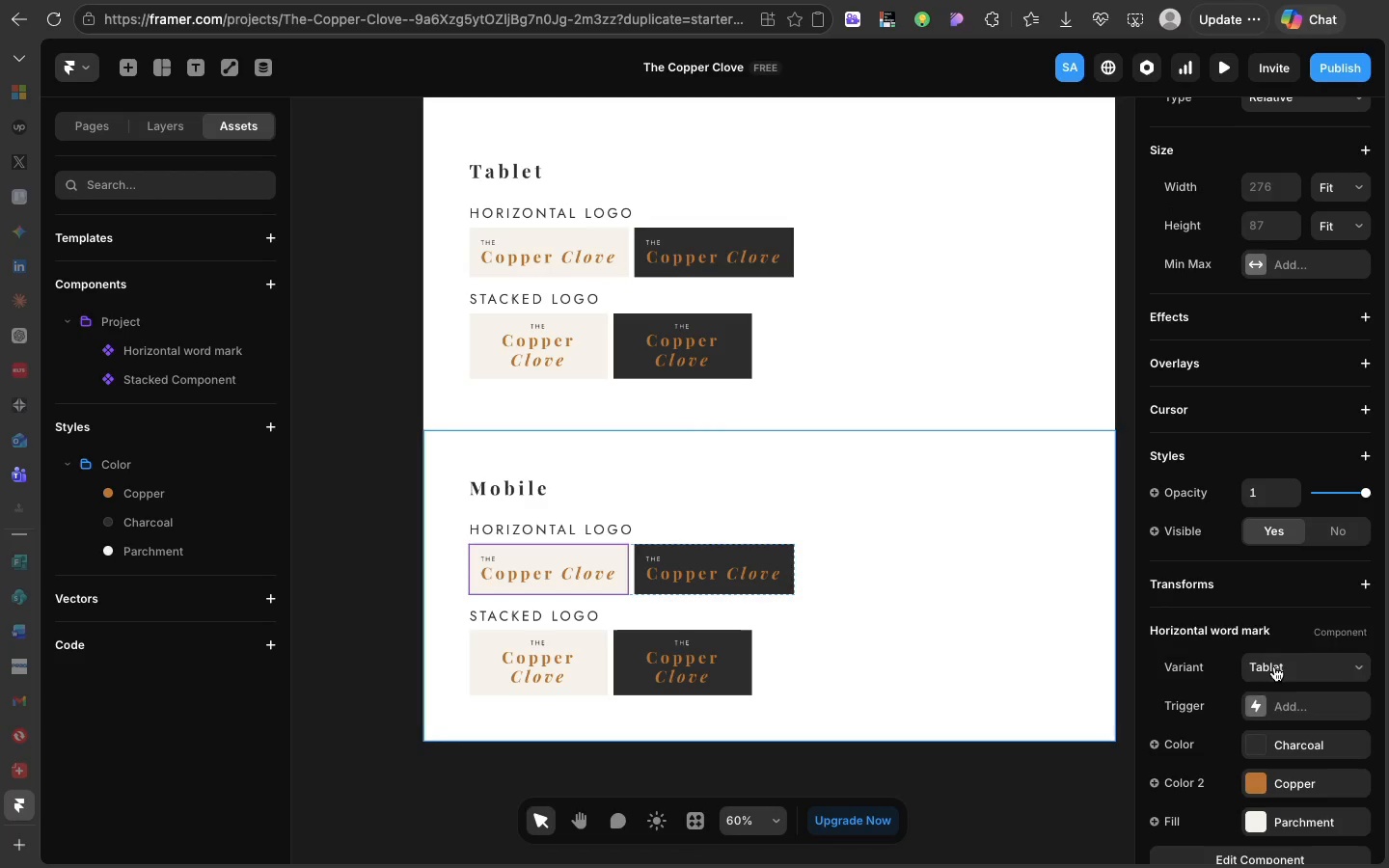 
left_click([1274, 666])
 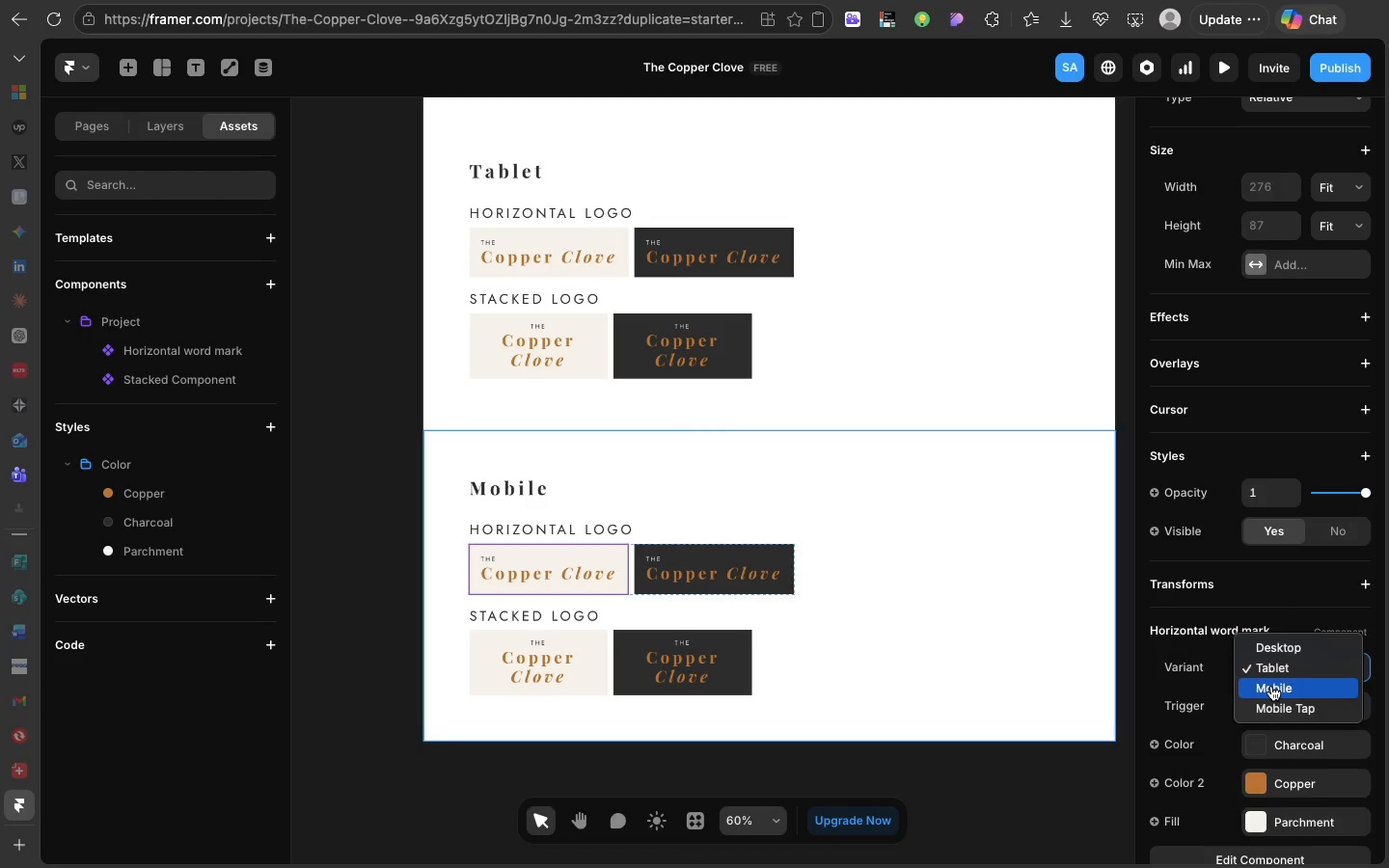 
left_click([1271, 686])
 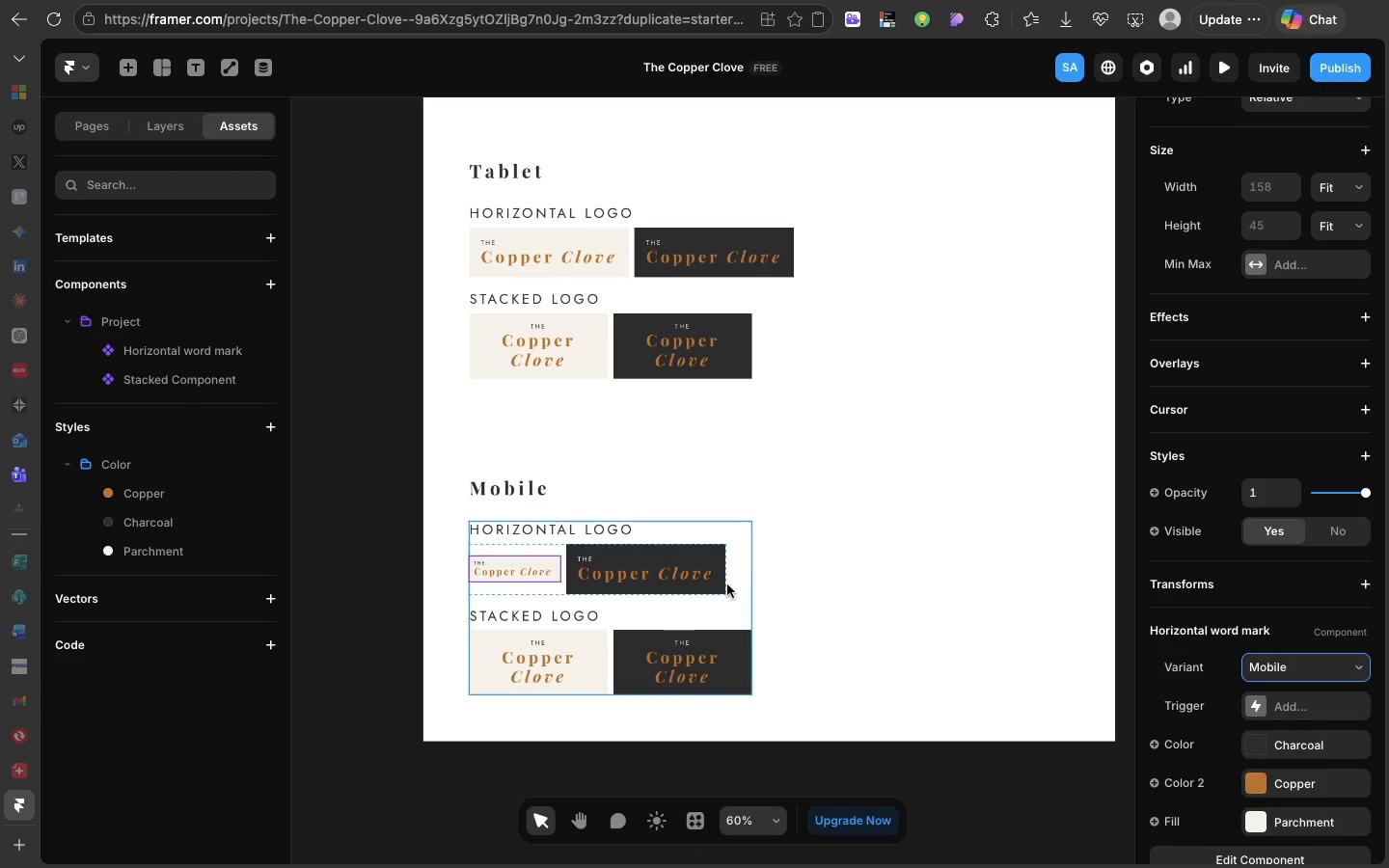 
left_click([718, 580])
 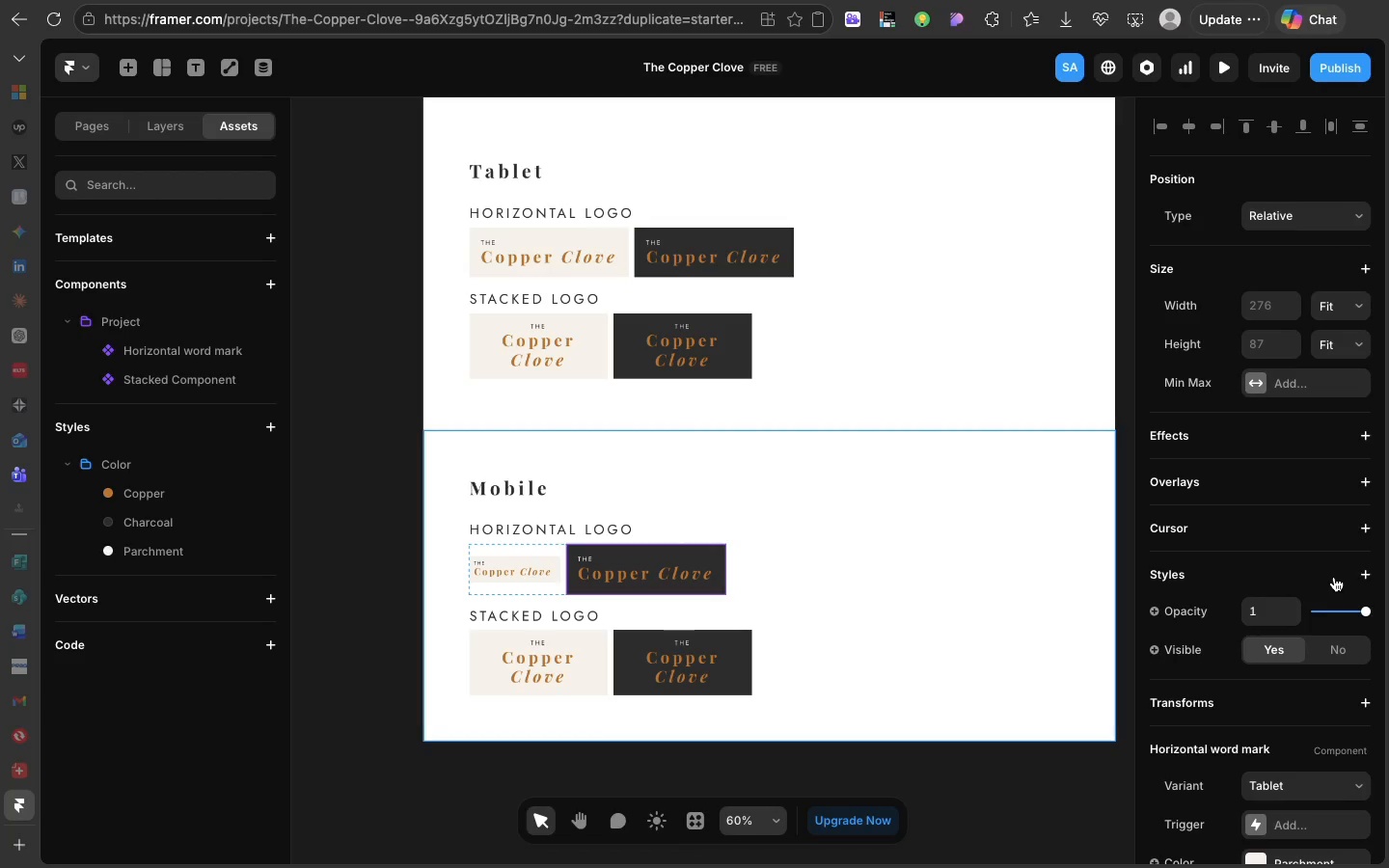 
scroll: coordinate [1334, 568], scroll_direction: down, amount: 49.0
 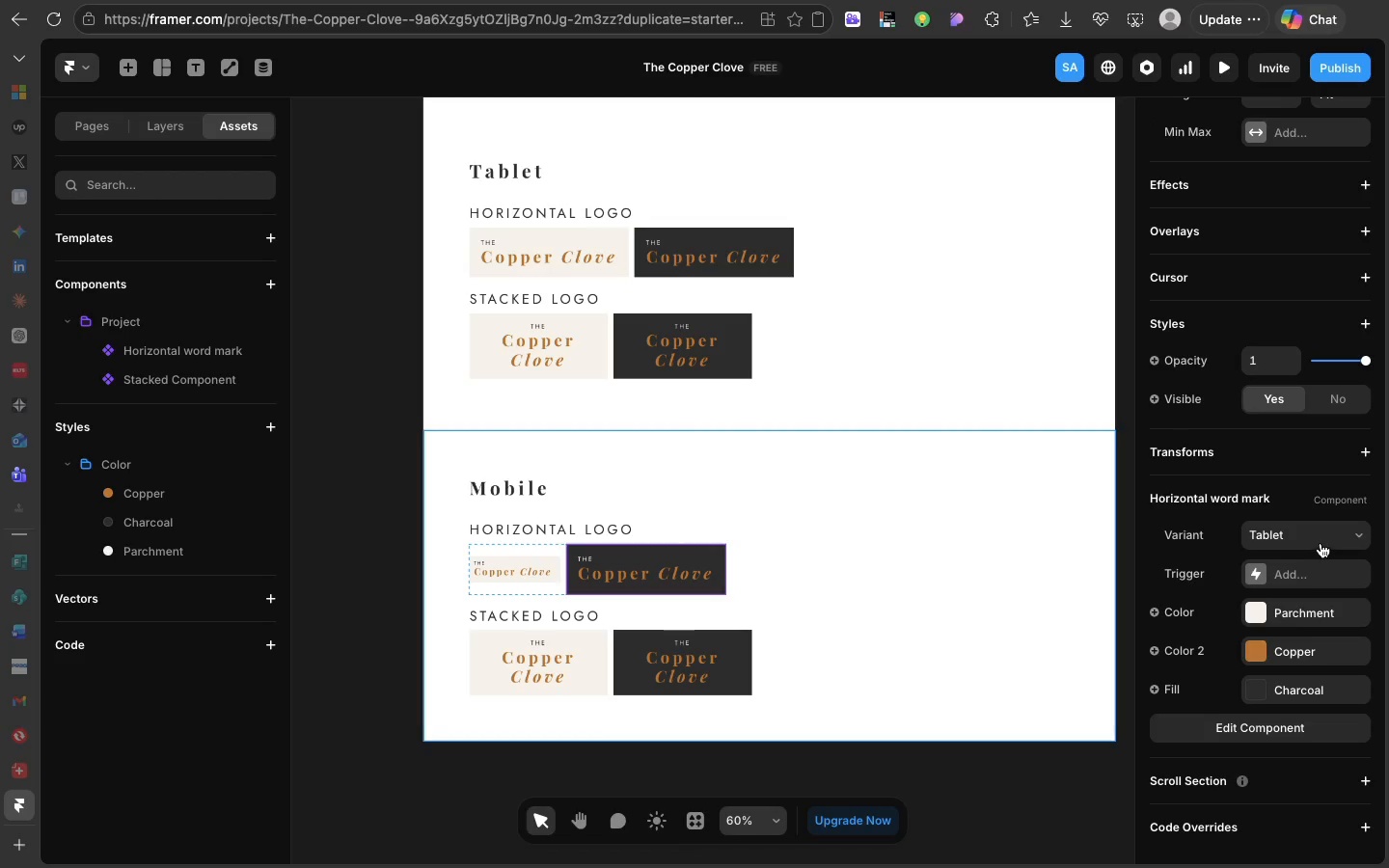 
left_click([1321, 543])
 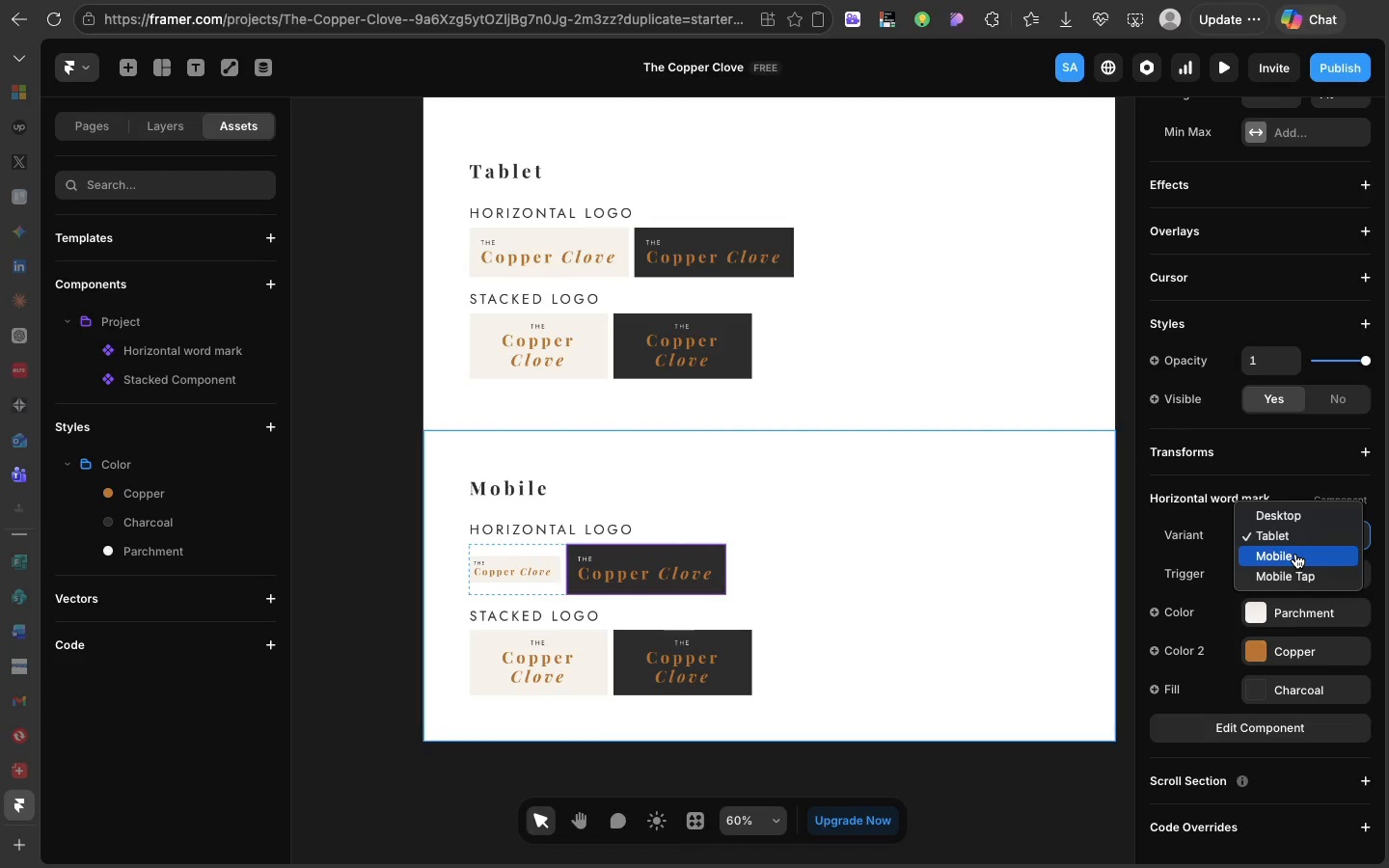 
left_click([1295, 554])
 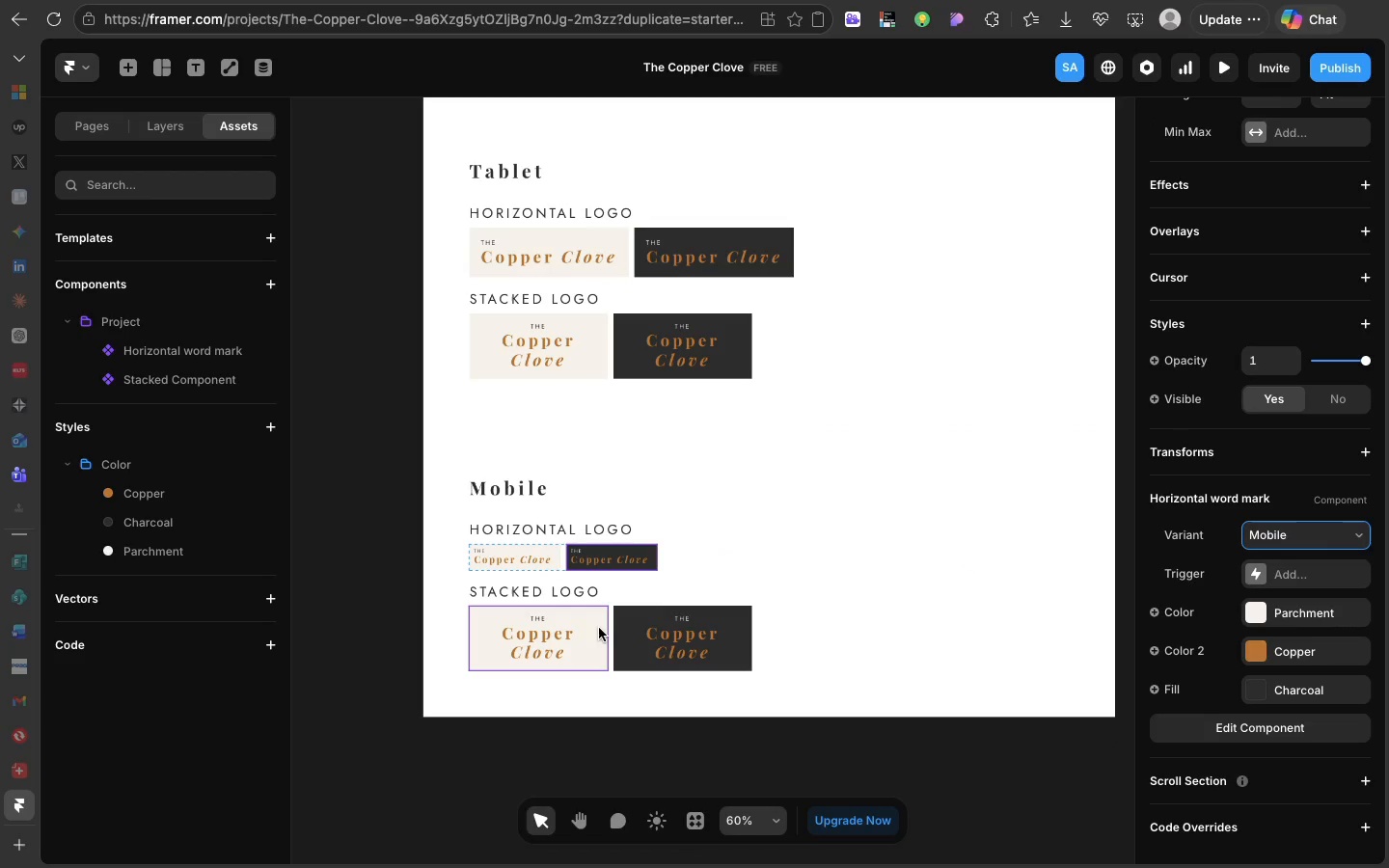 
left_click([599, 628])
 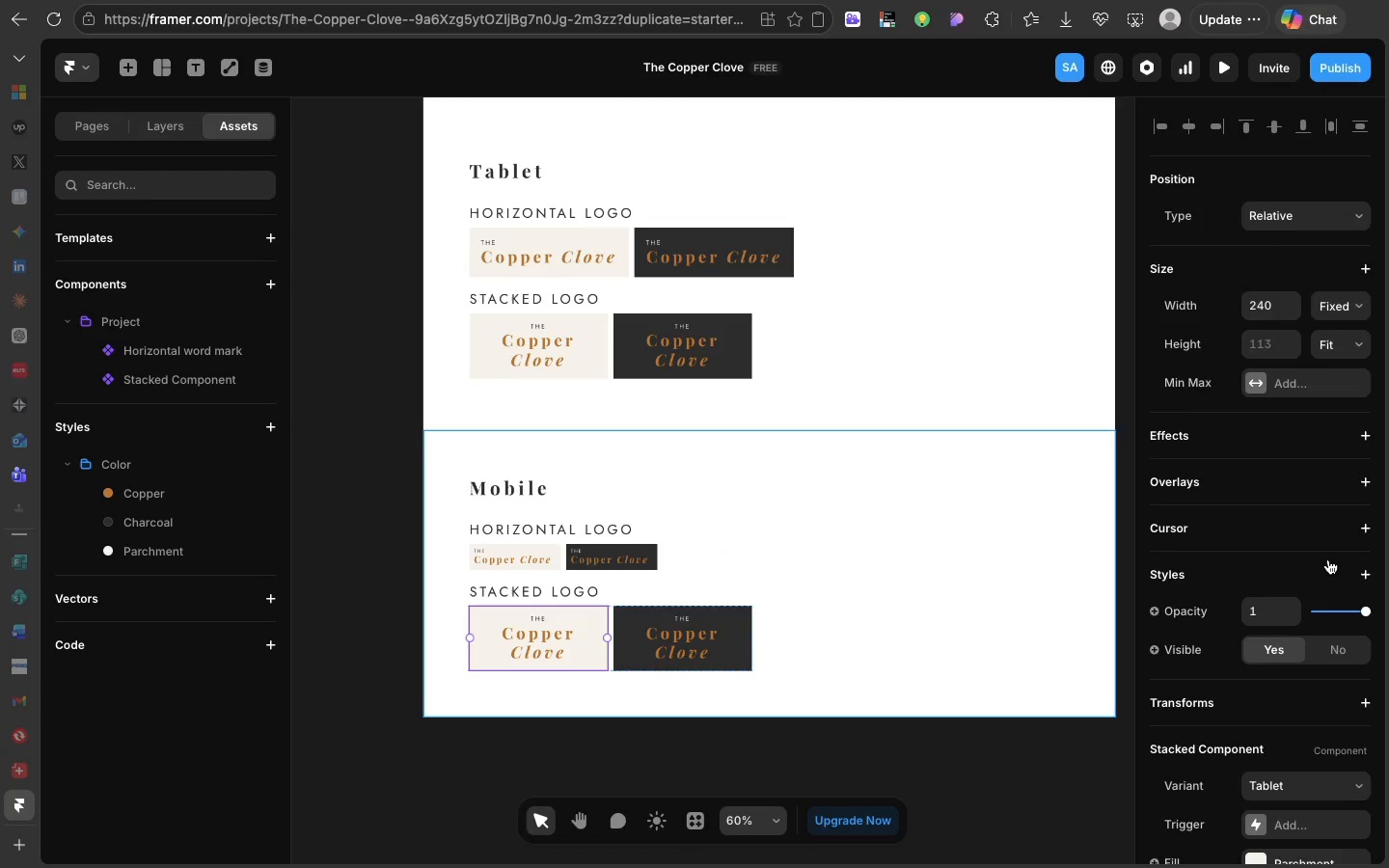 
scroll: coordinate [1332, 545], scroll_direction: down, amount: 25.0
 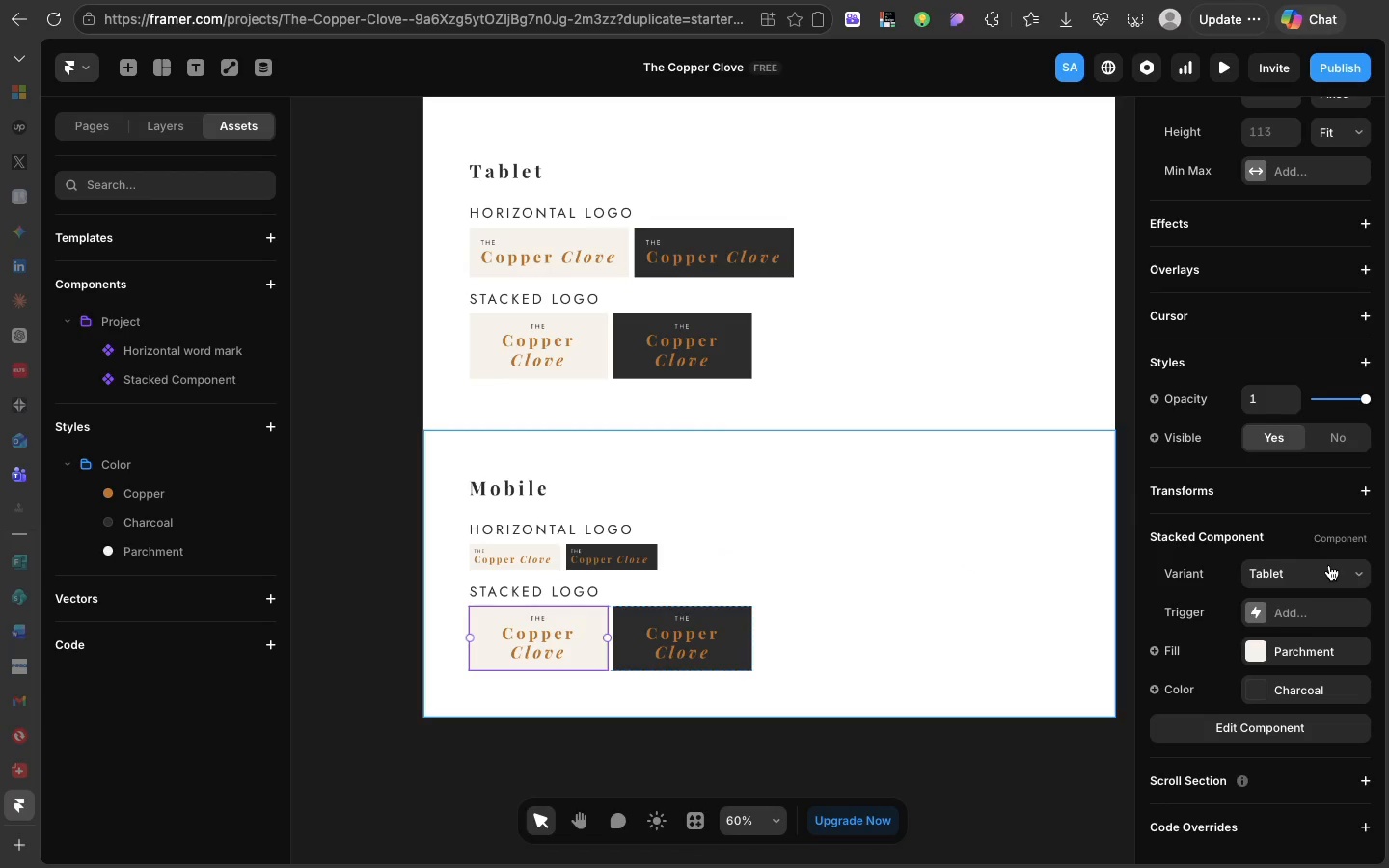 
left_click([1329, 565])
 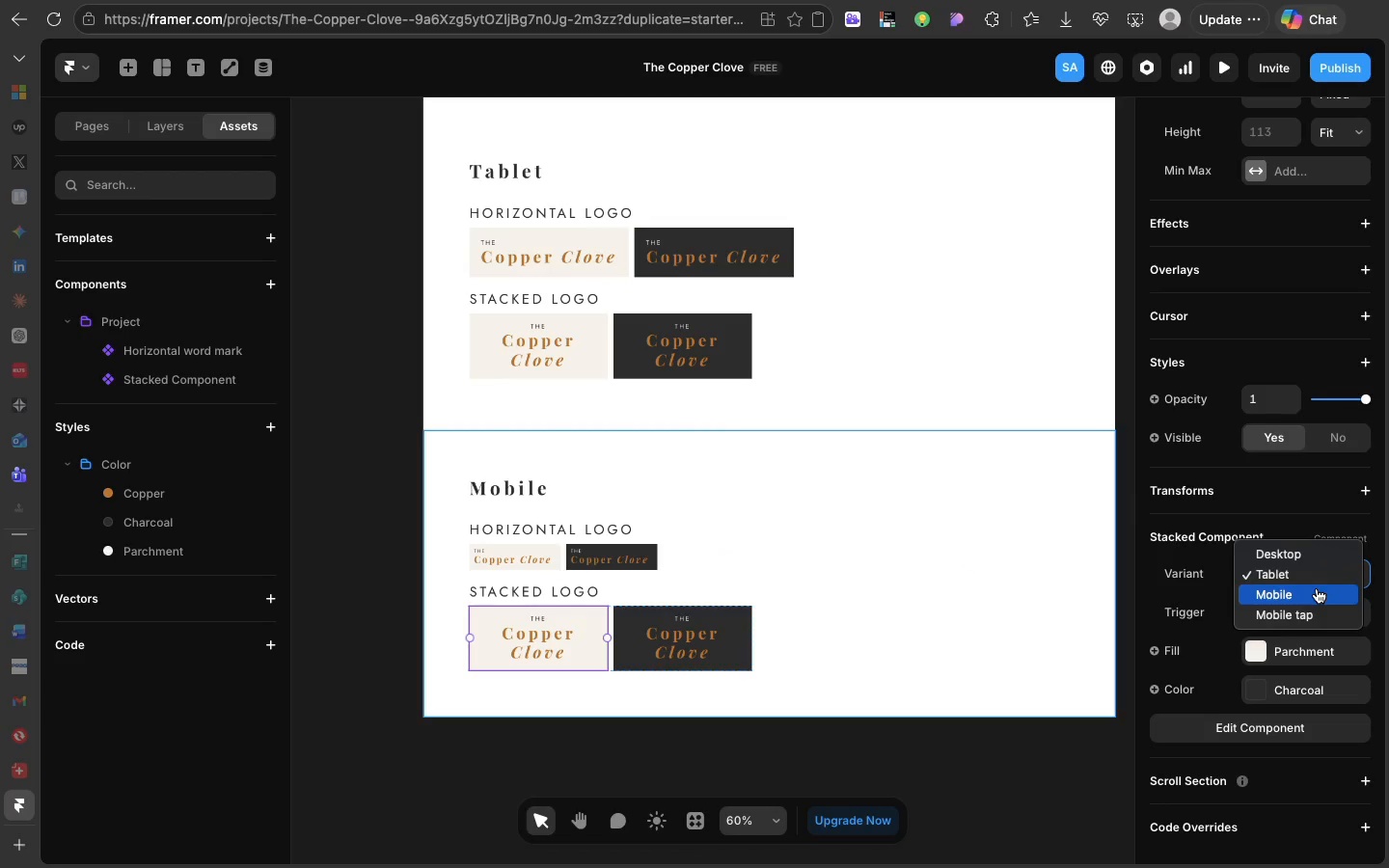 
left_click([1317, 588])
 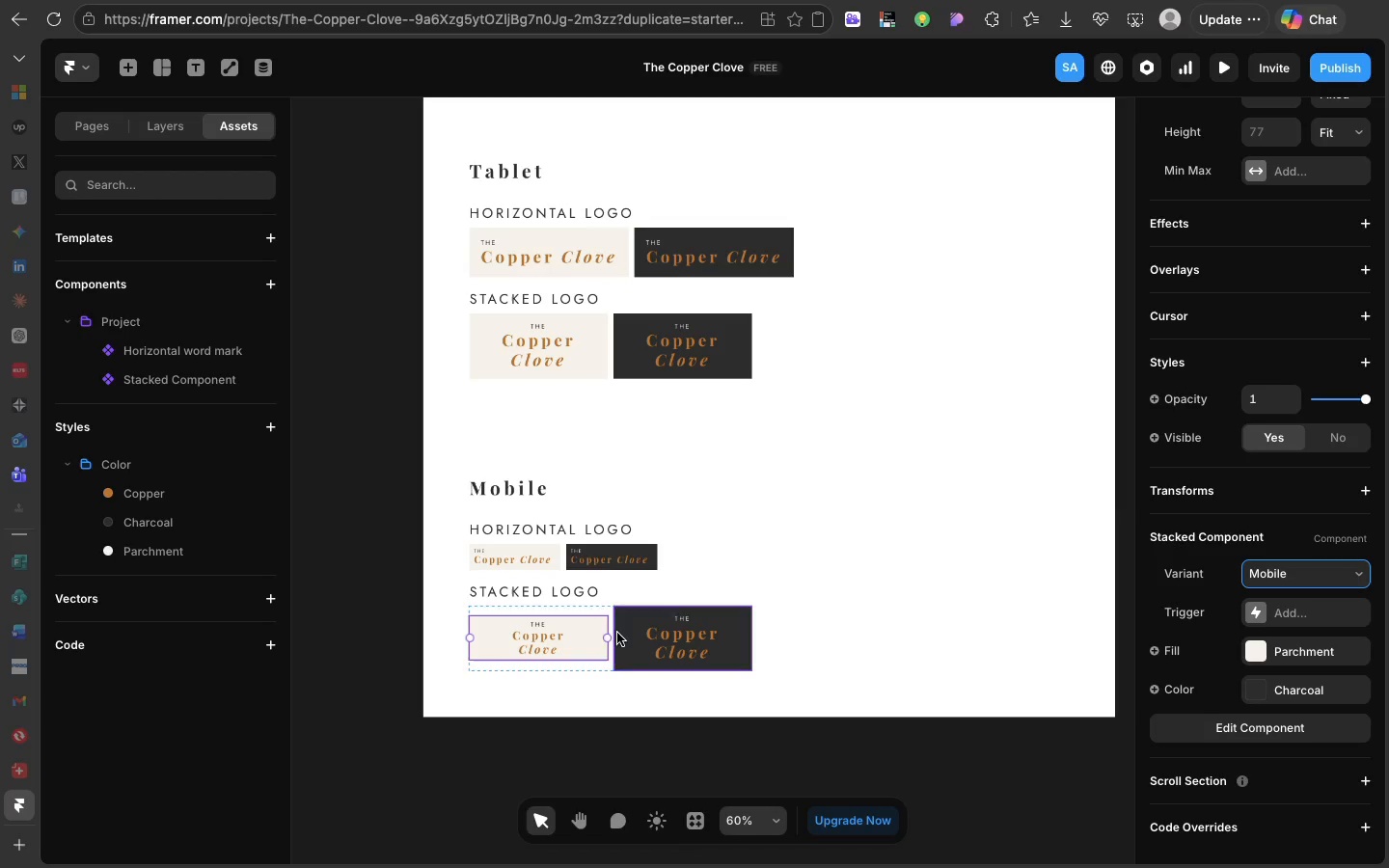 
left_click_drag(start_coordinate=[603, 634], to_coordinate=[548, 632])
 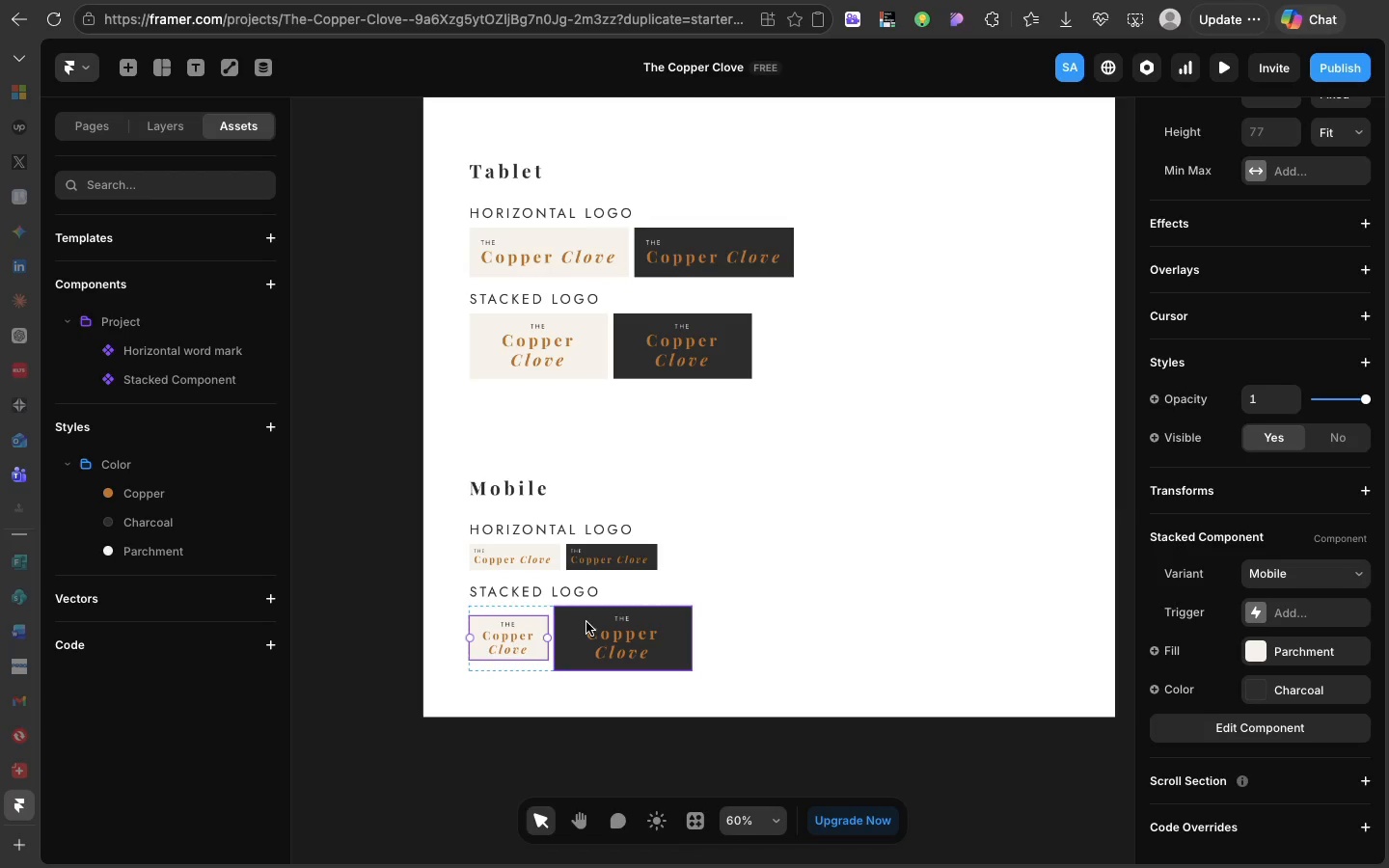 
left_click([586, 622])
 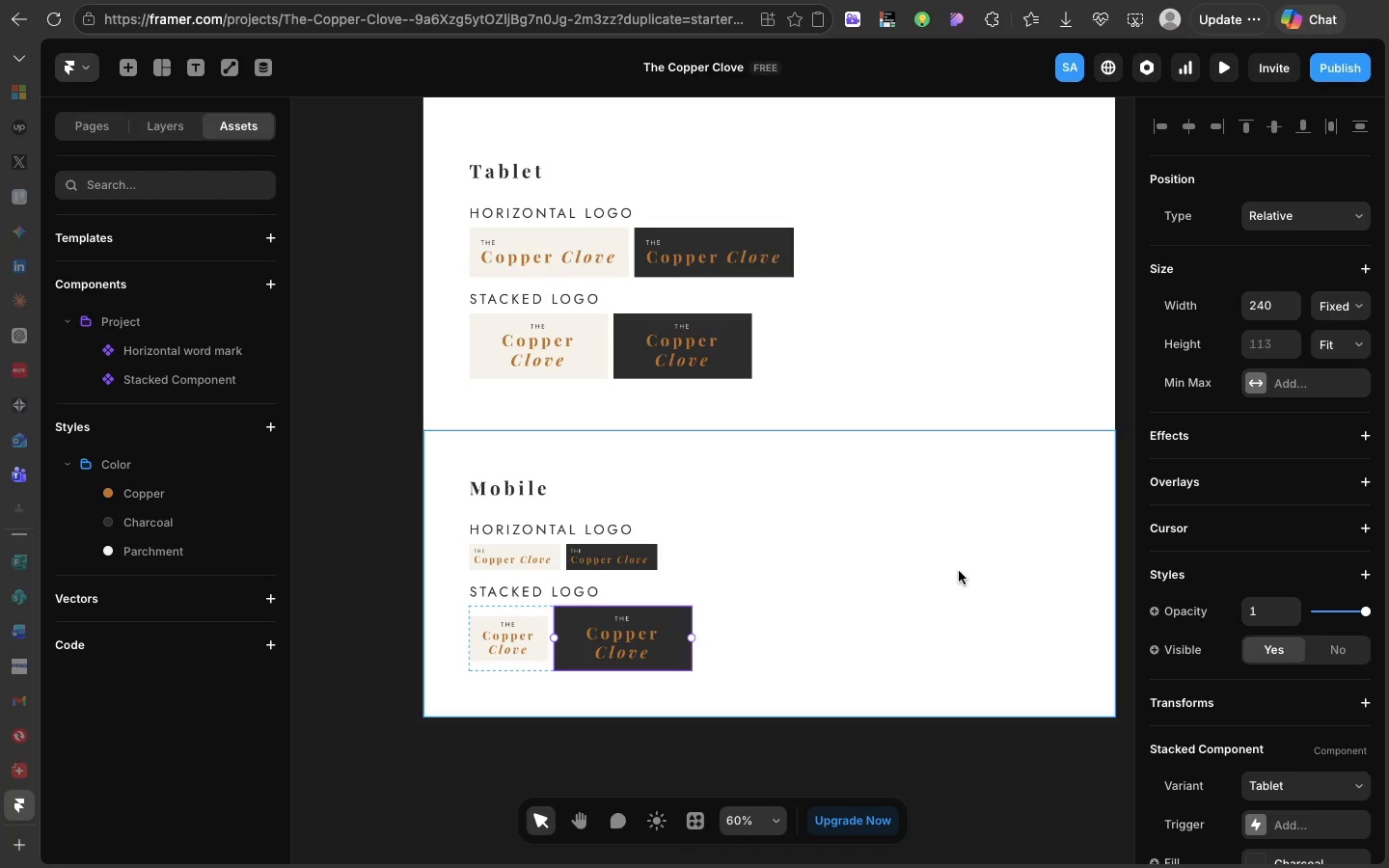 
wait(75.73)
 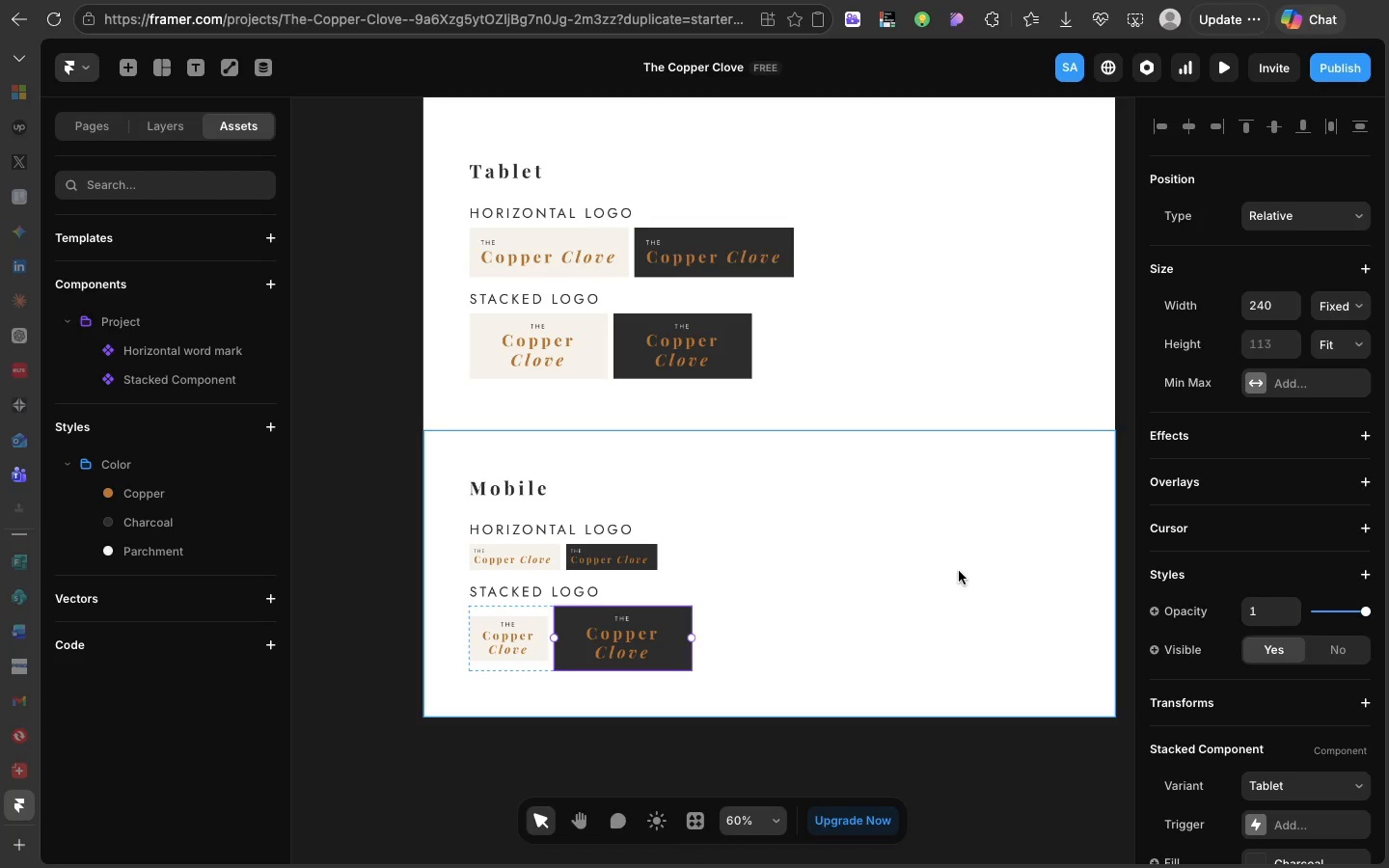 
left_click([641, 473])
 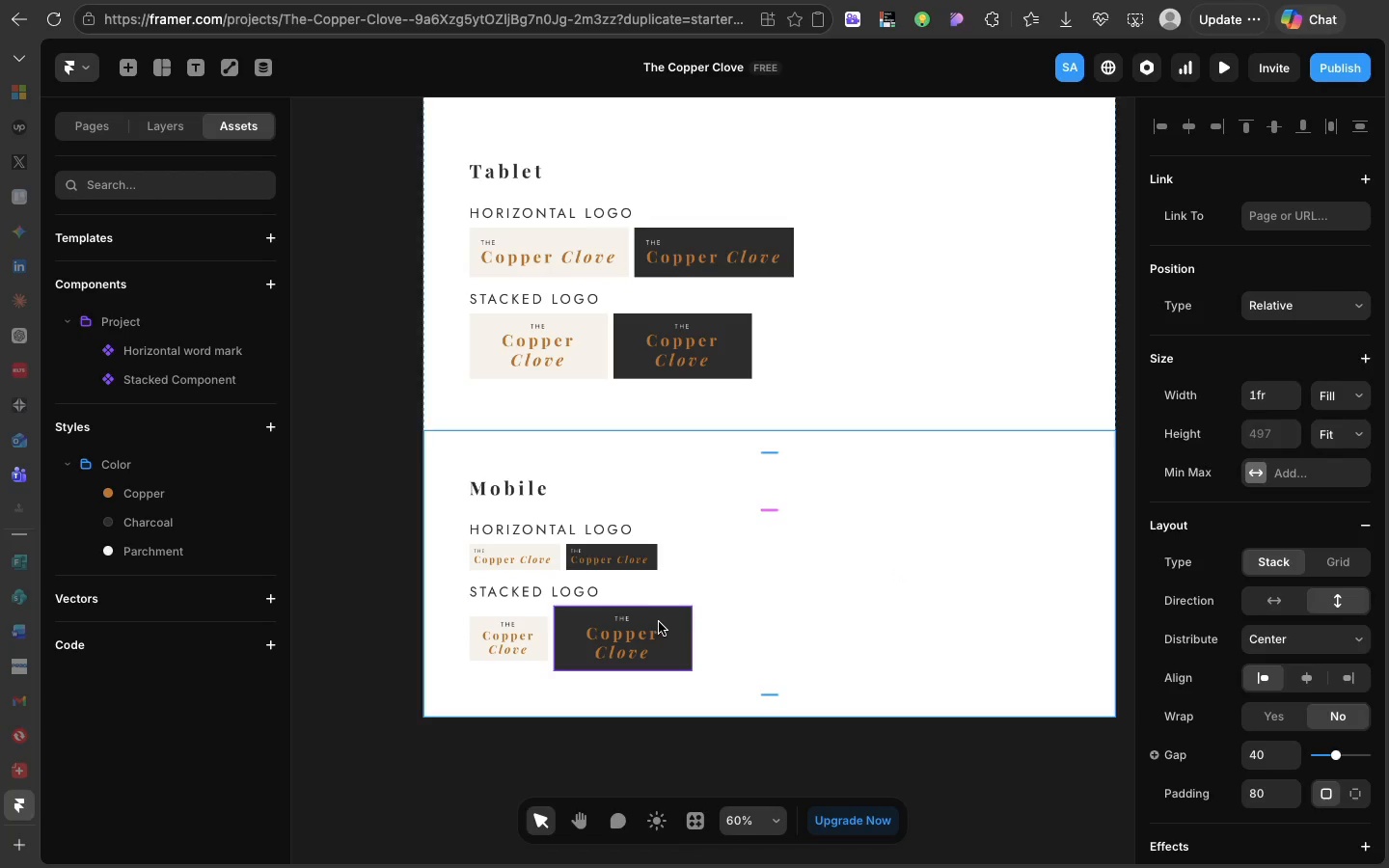 
left_click([659, 622])
 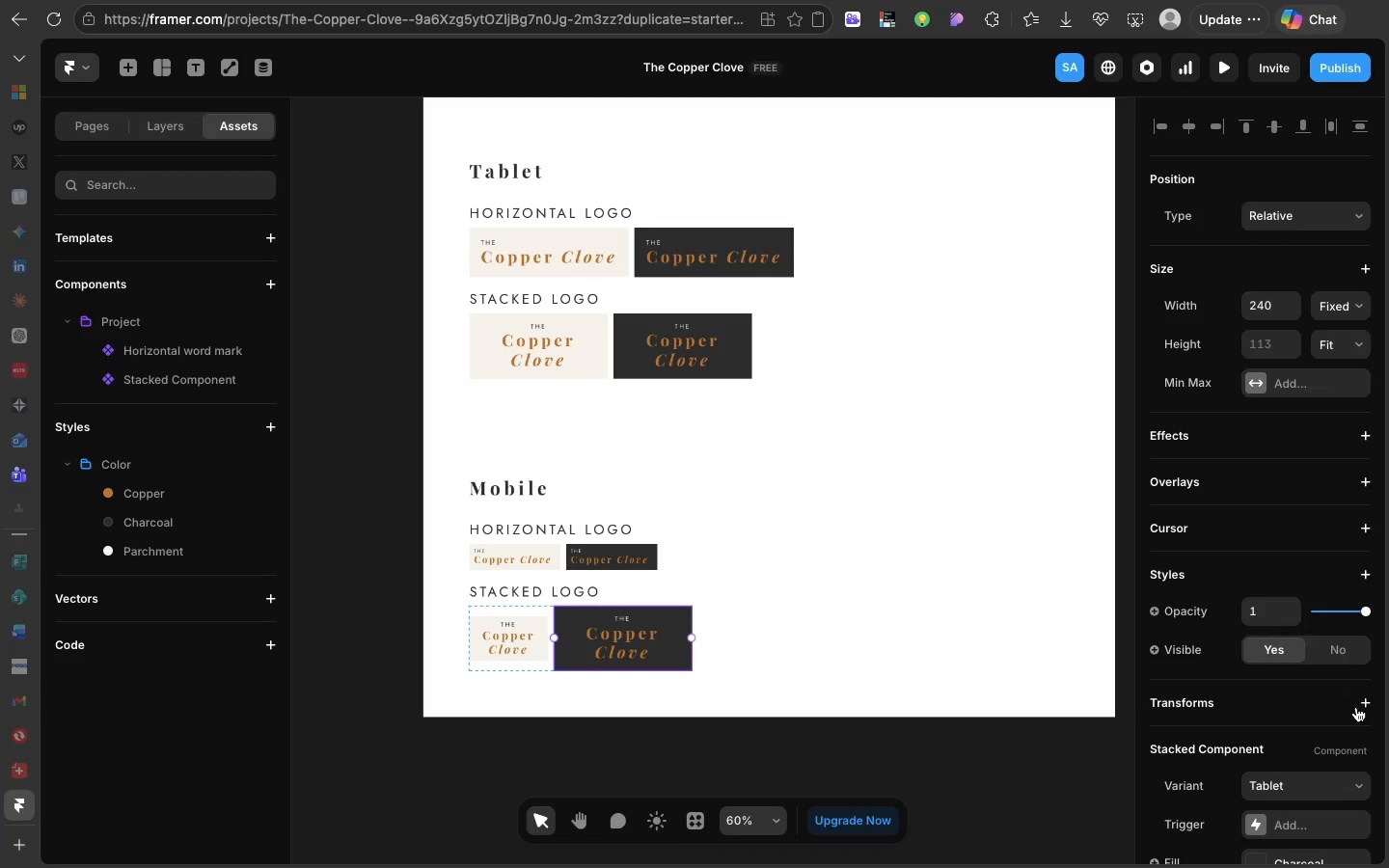 
scroll: coordinate [1356, 707], scroll_direction: down, amount: 39.0
 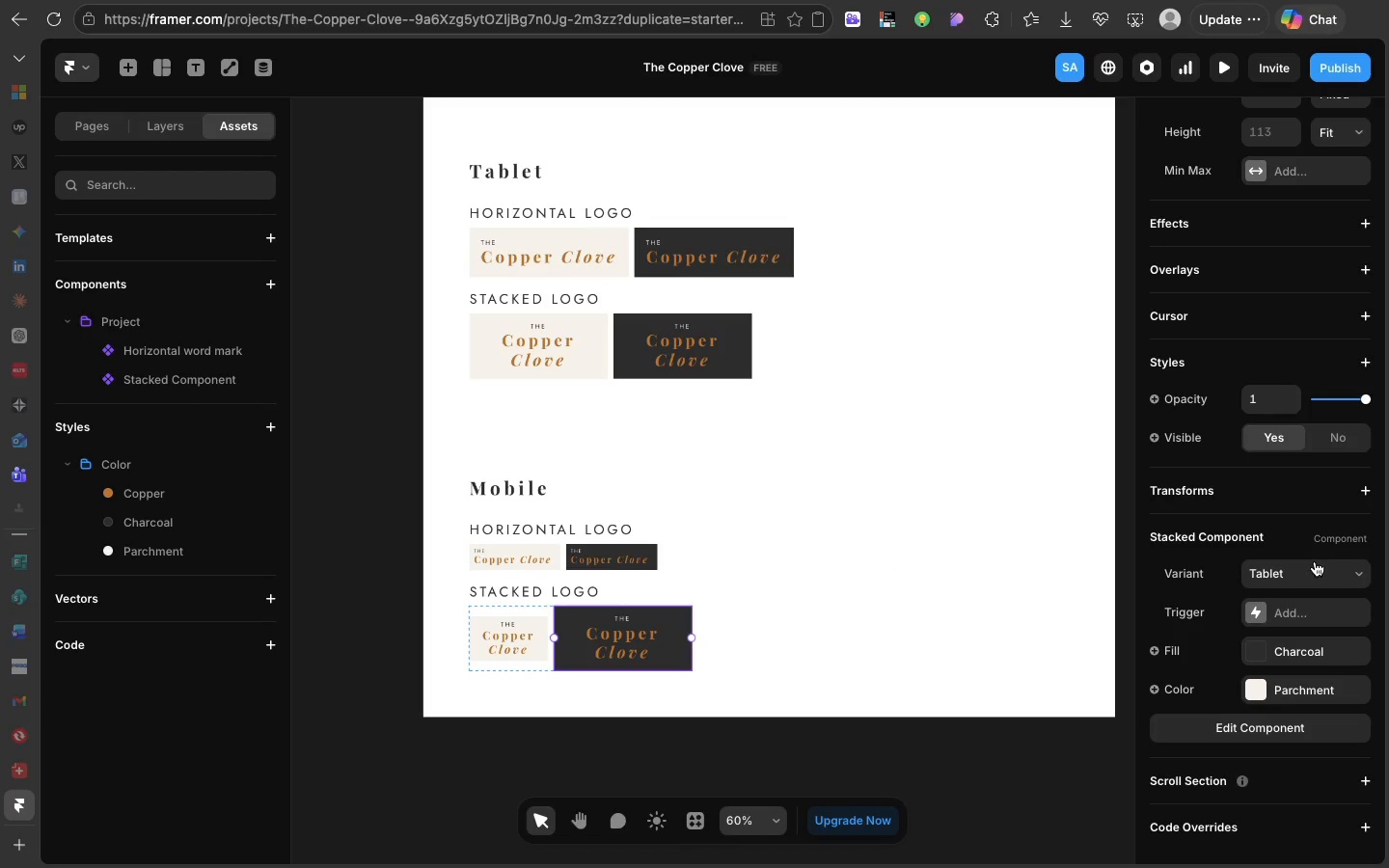 
left_click([1315, 561])
 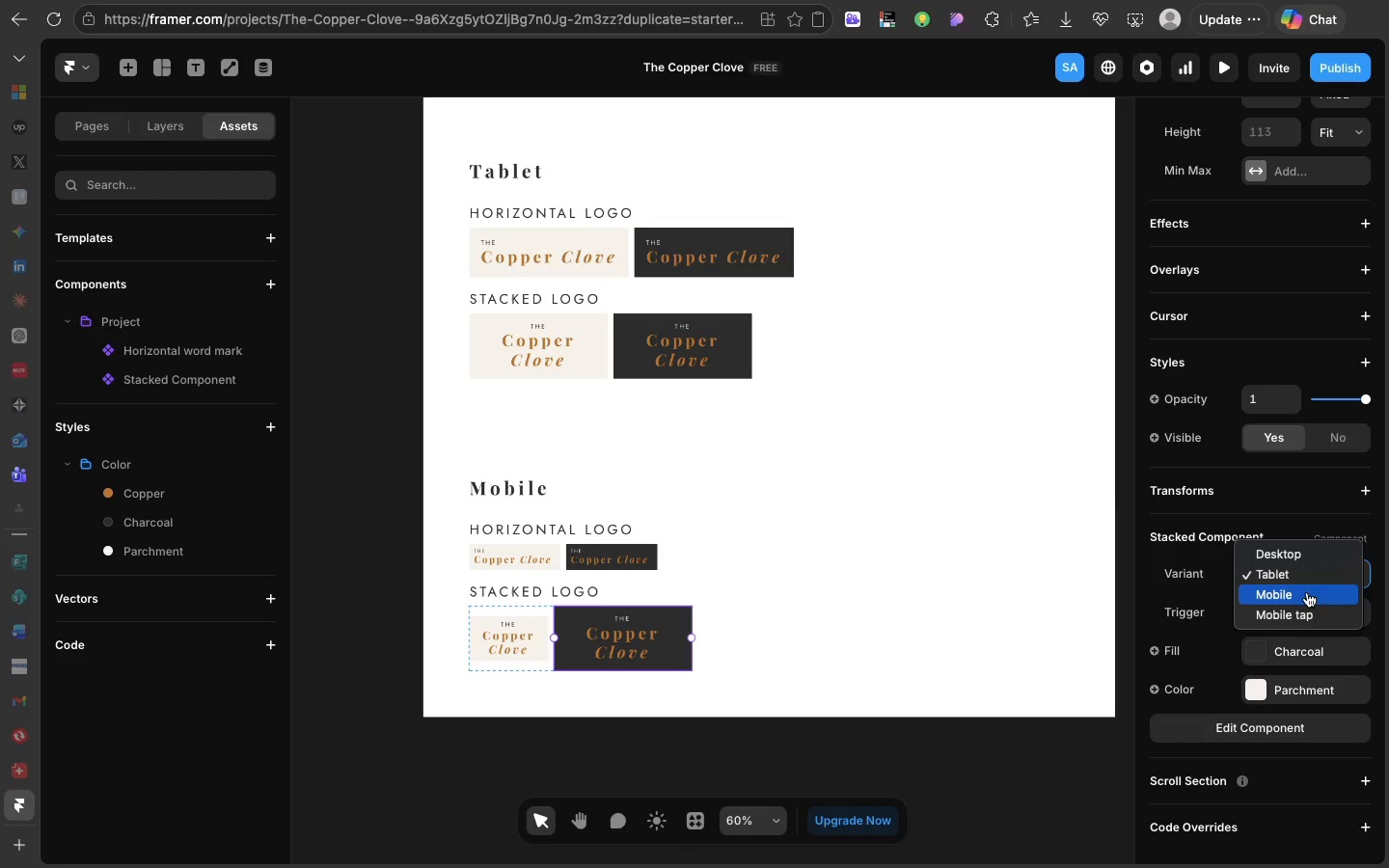 
left_click([1307, 592])
 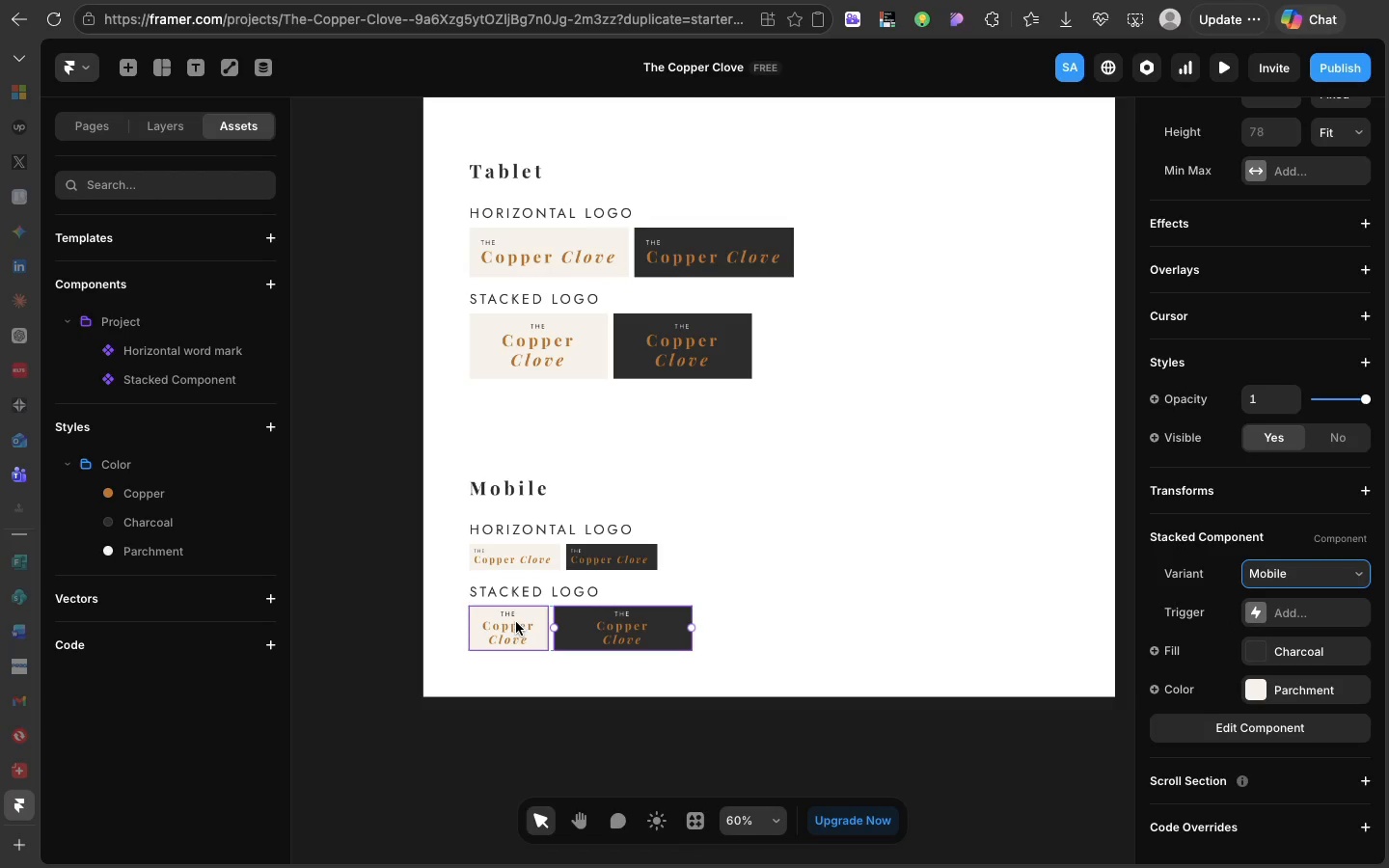 
left_click([513, 620])
 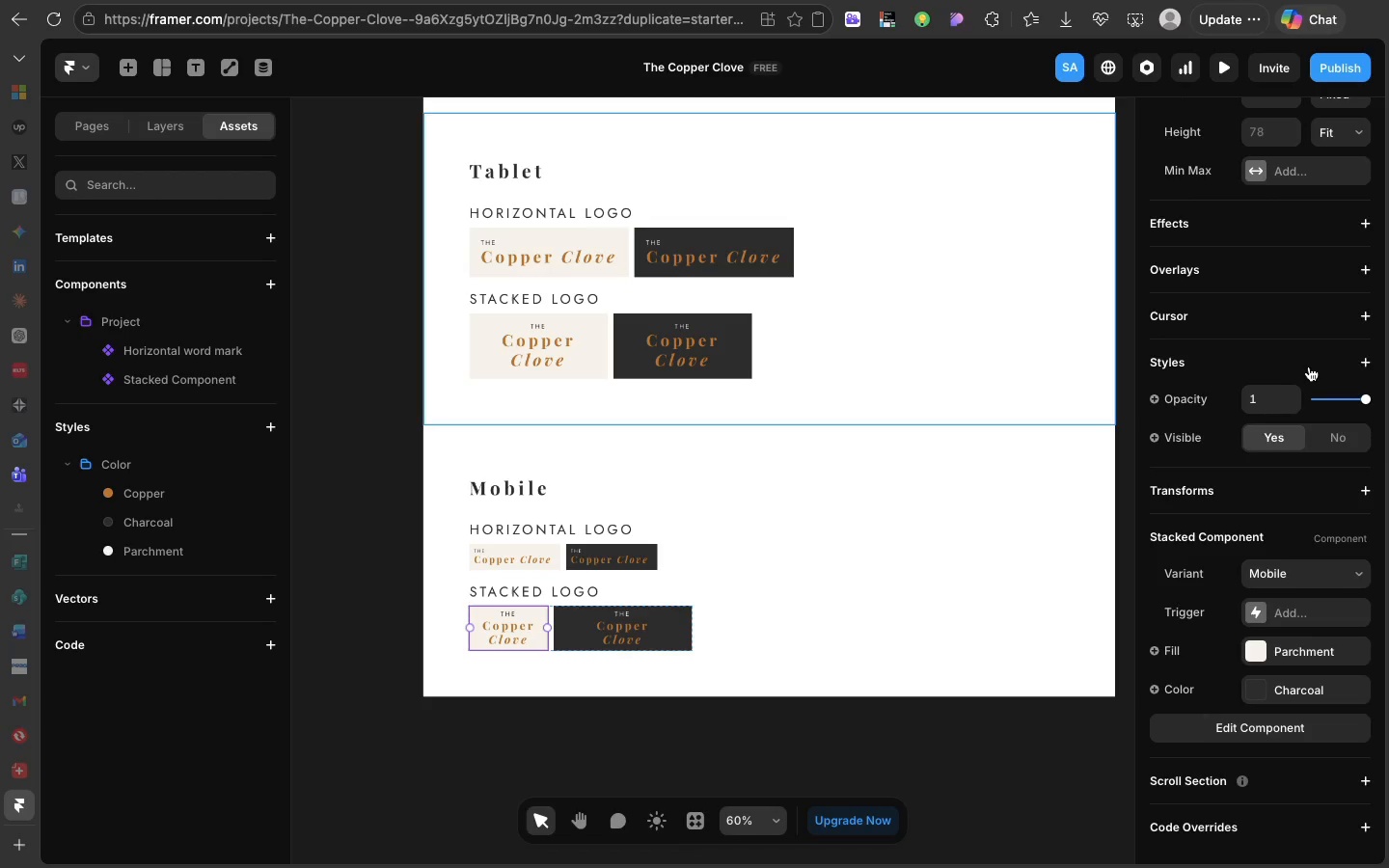 
scroll: coordinate [1309, 366], scroll_direction: up, amount: 98.0
 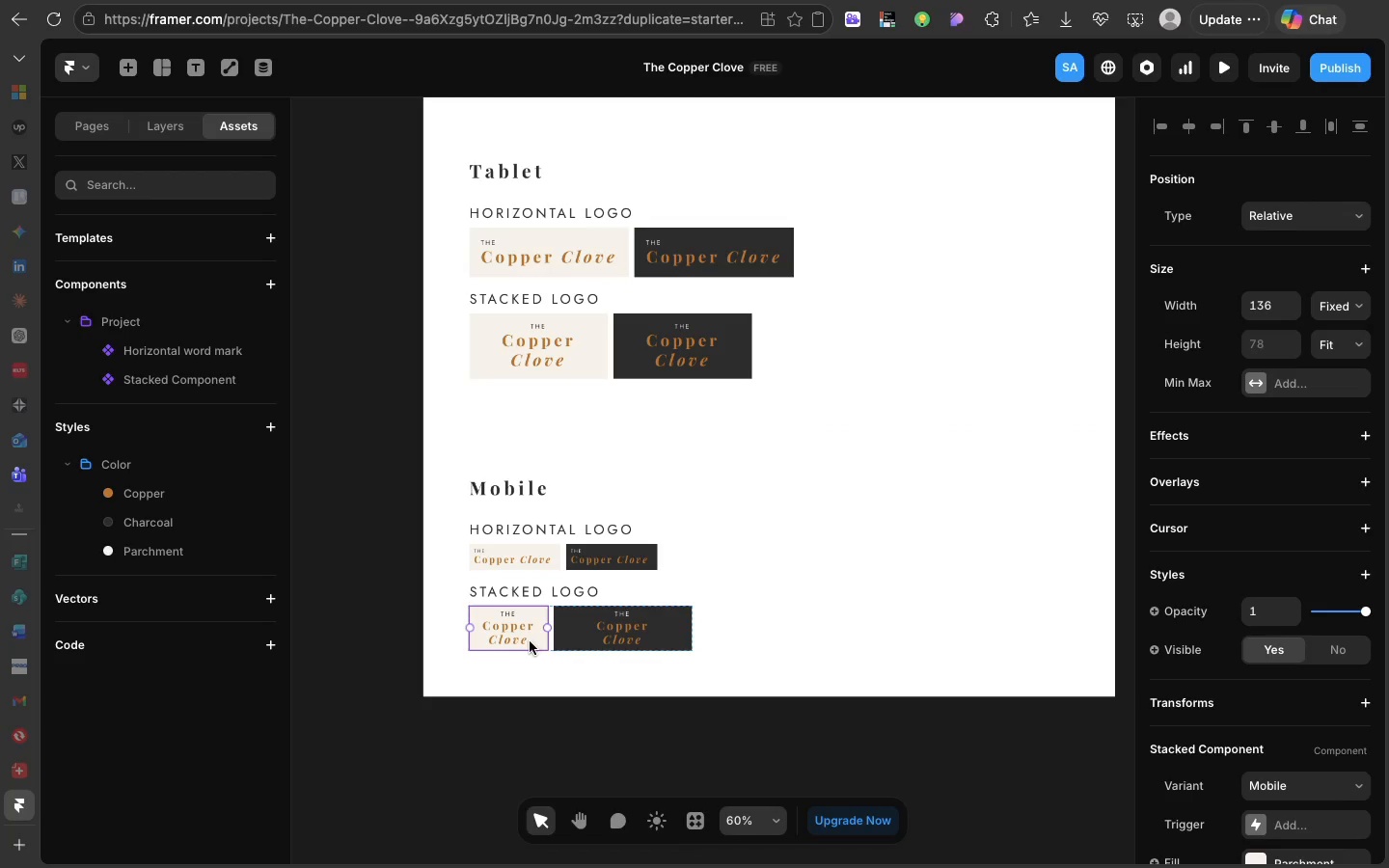 
double_click([655, 630])
 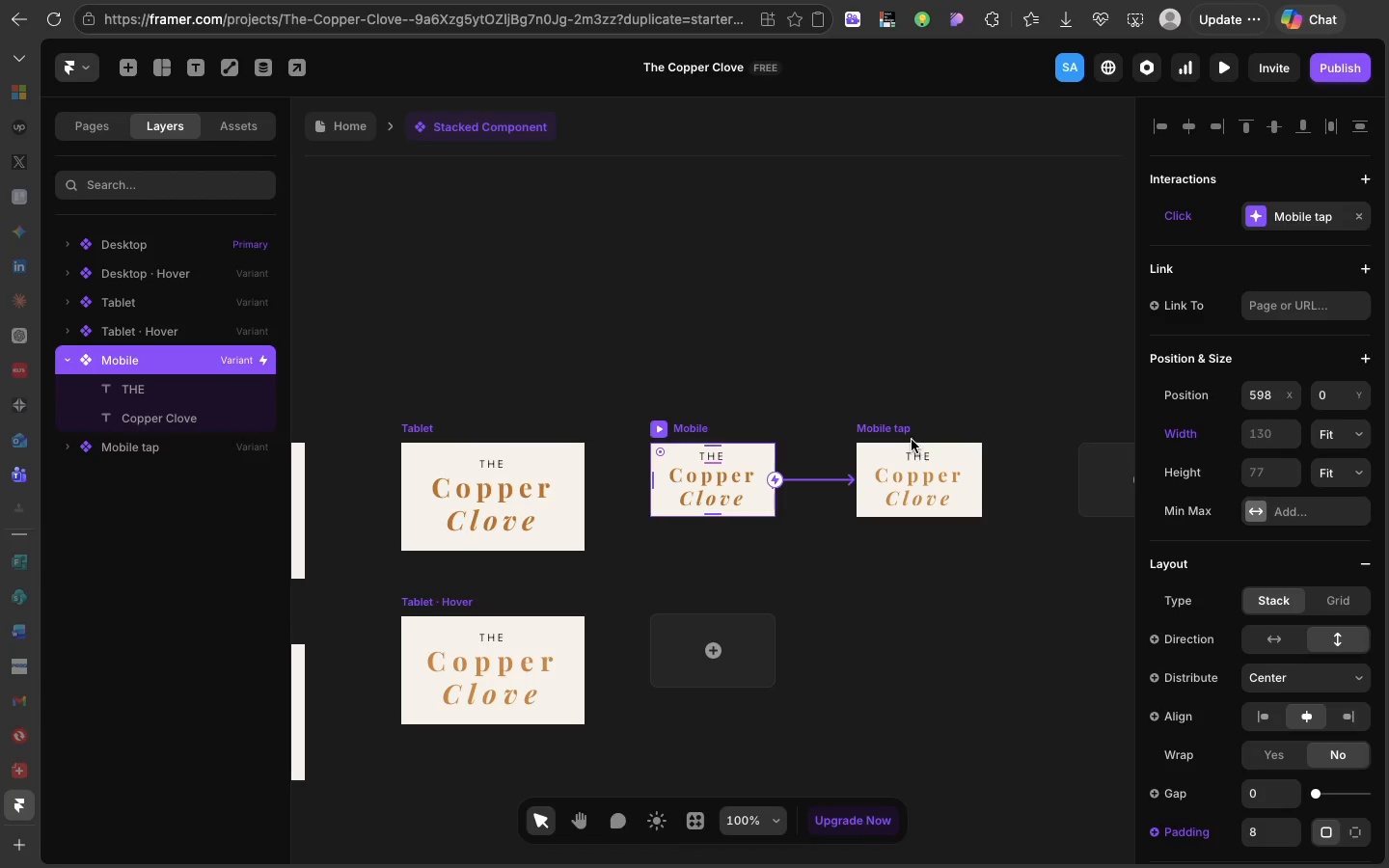 
left_click([891, 431])
 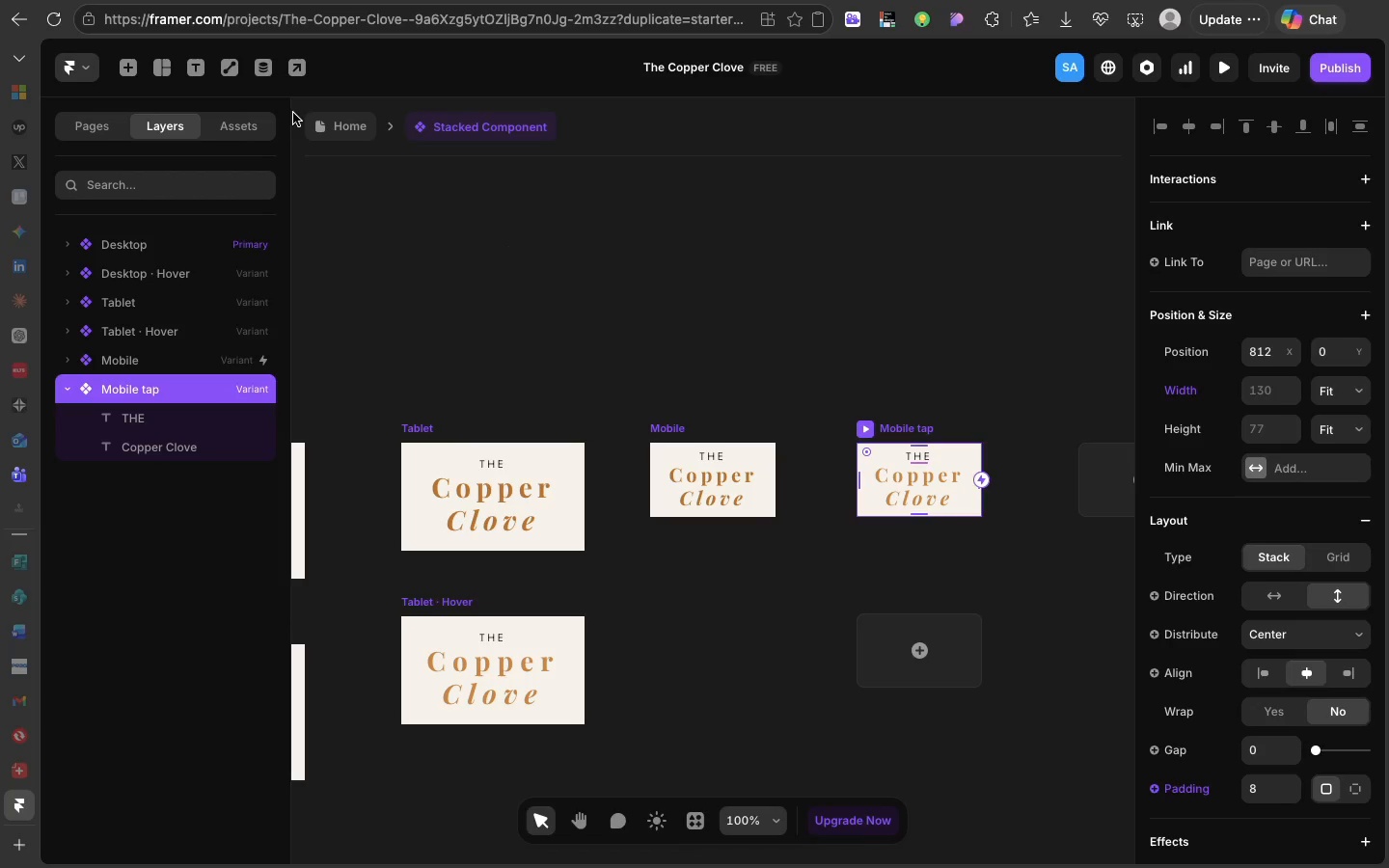 
left_click([319, 129])
 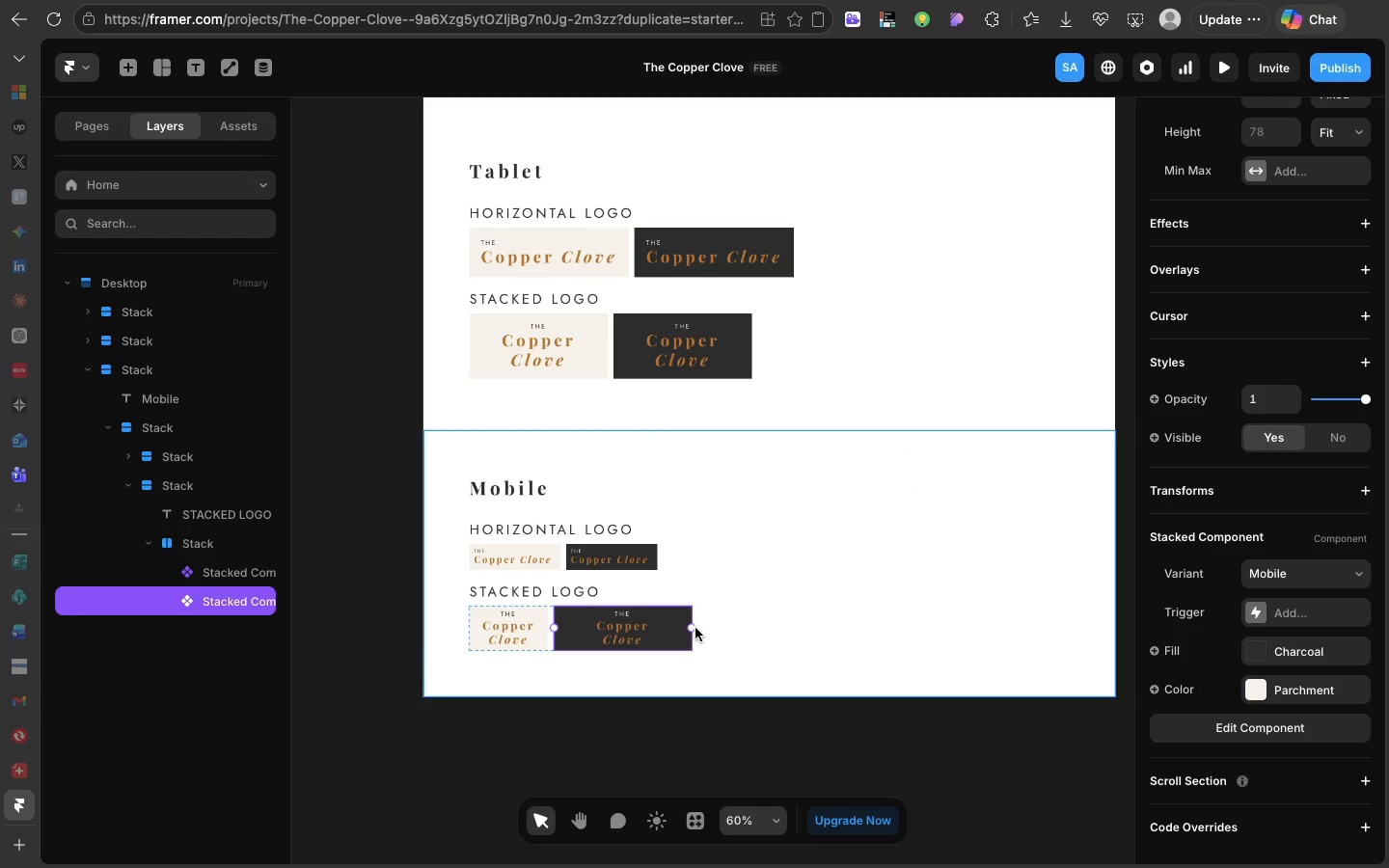 
left_click_drag(start_coordinate=[689, 628], to_coordinate=[633, 624])
 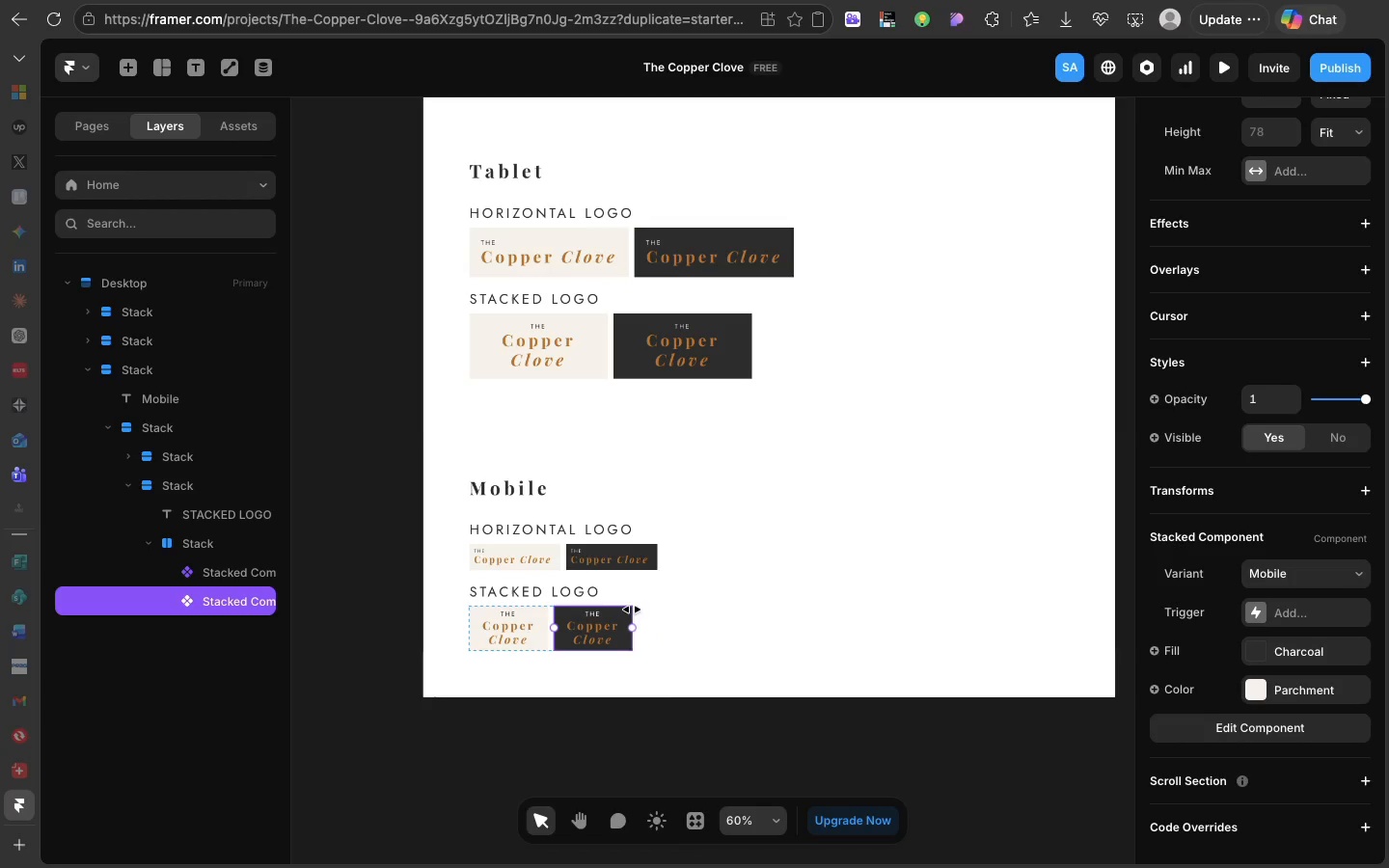 
left_click([894, 452])
 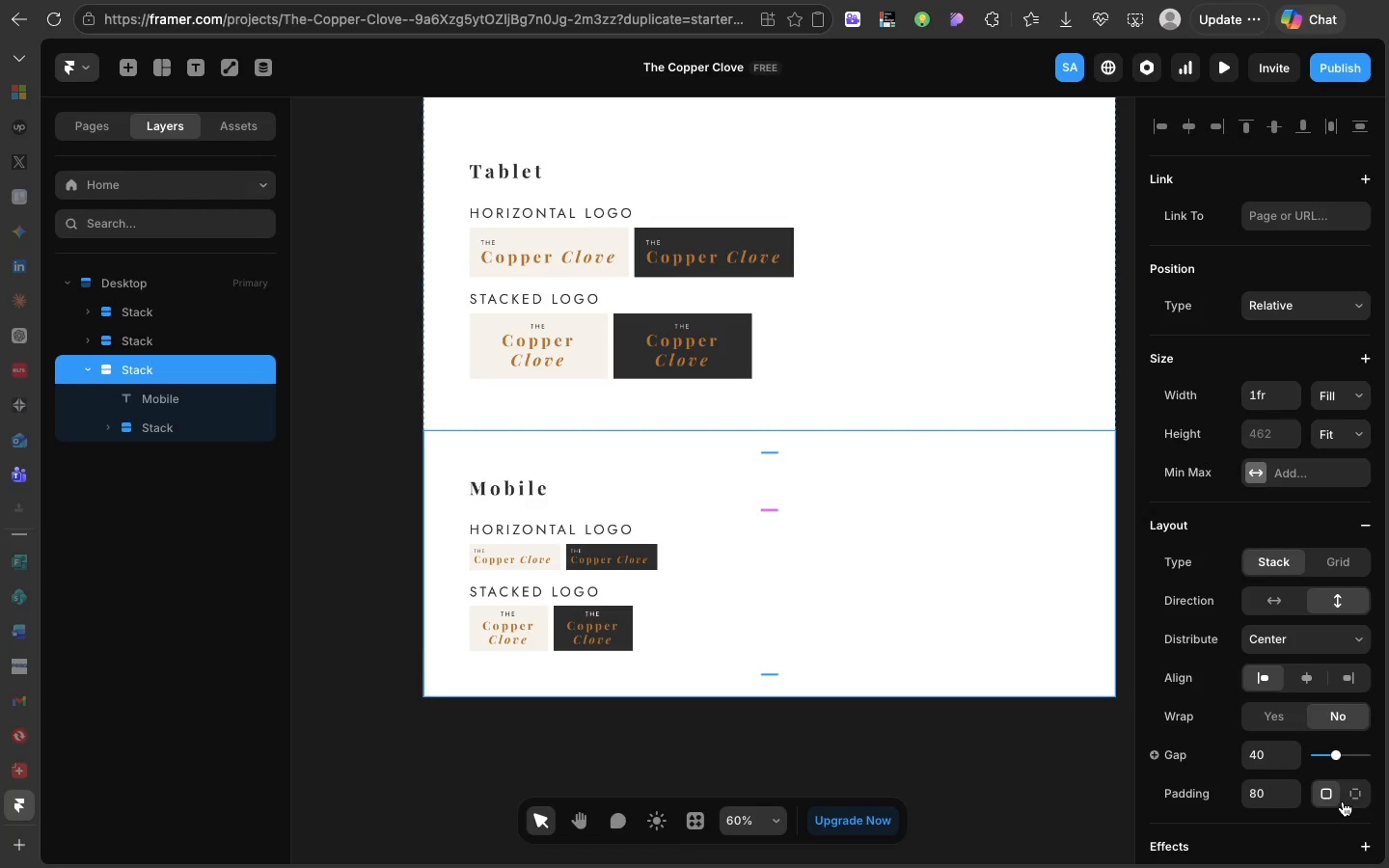 
left_click([1343, 800])
 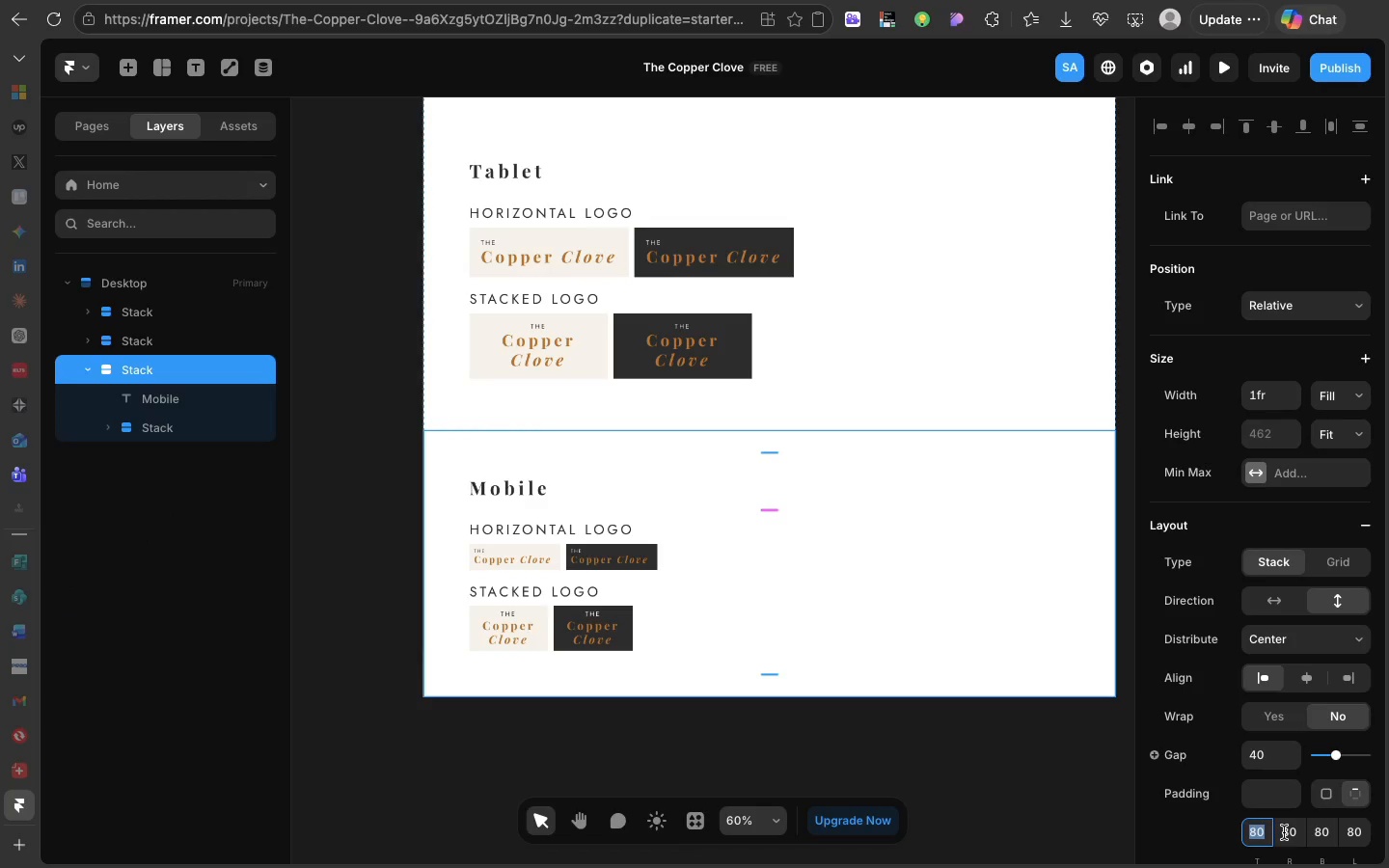 
type(40)
 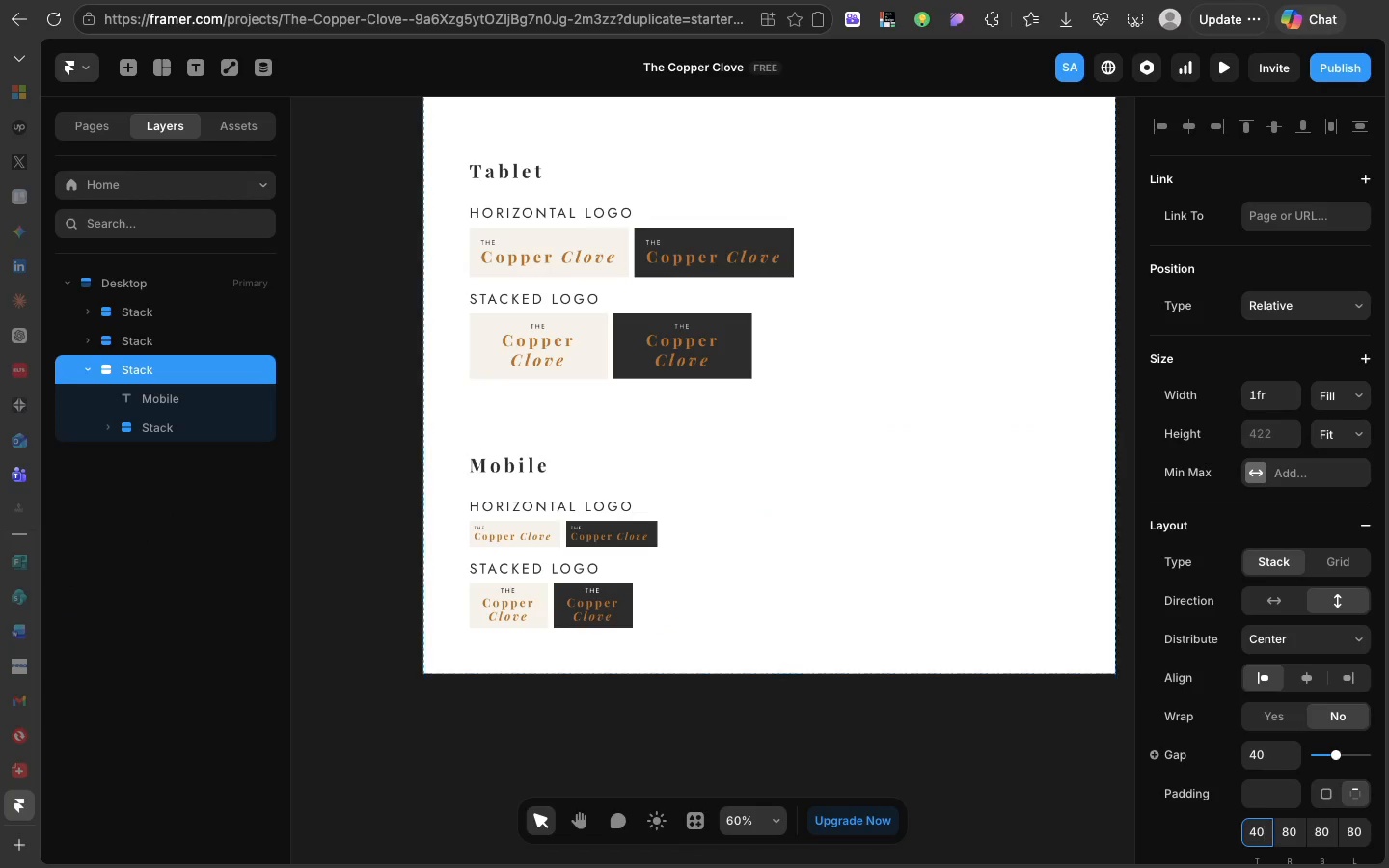 
key(Enter)
 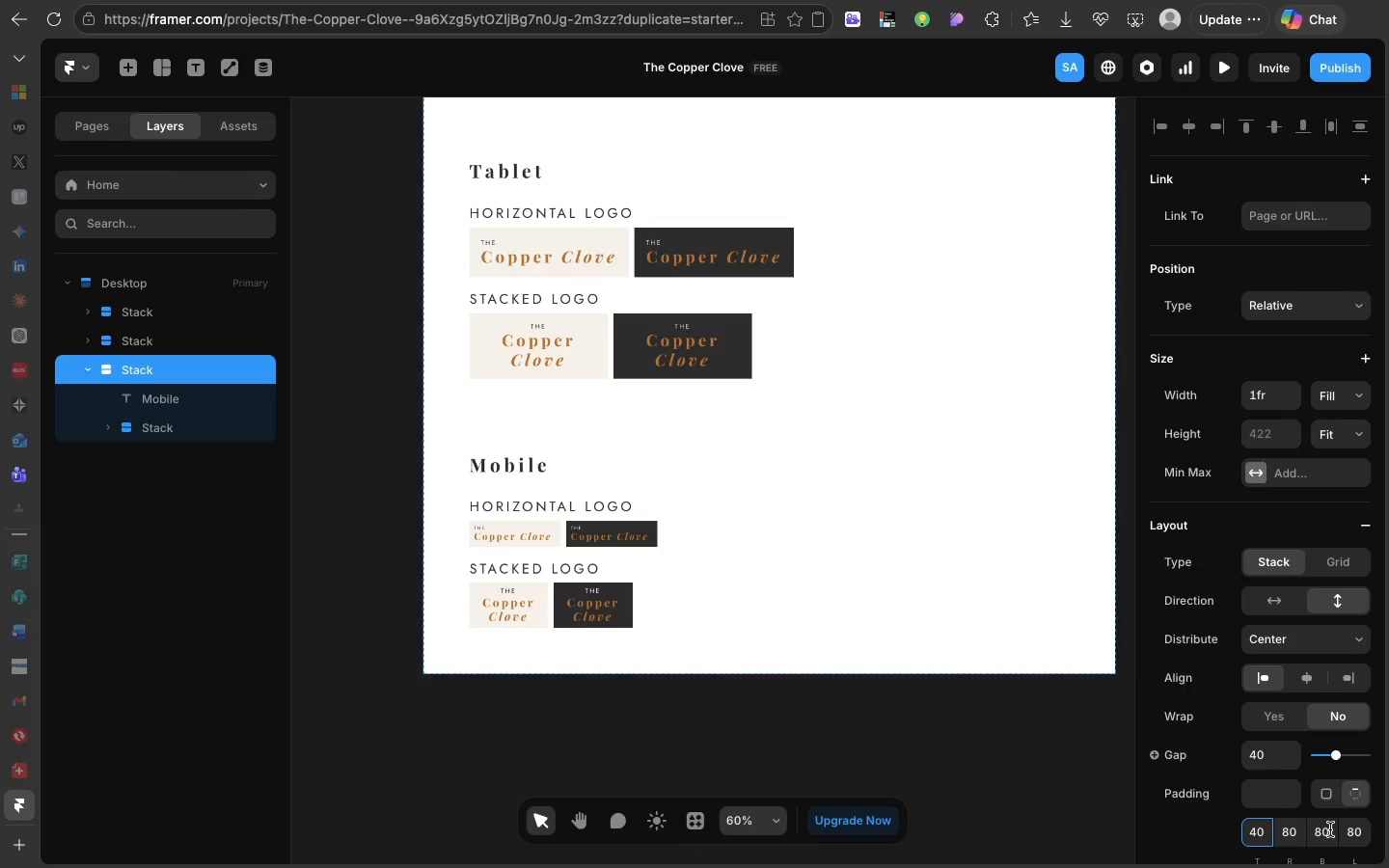 
left_click([1330, 829])
 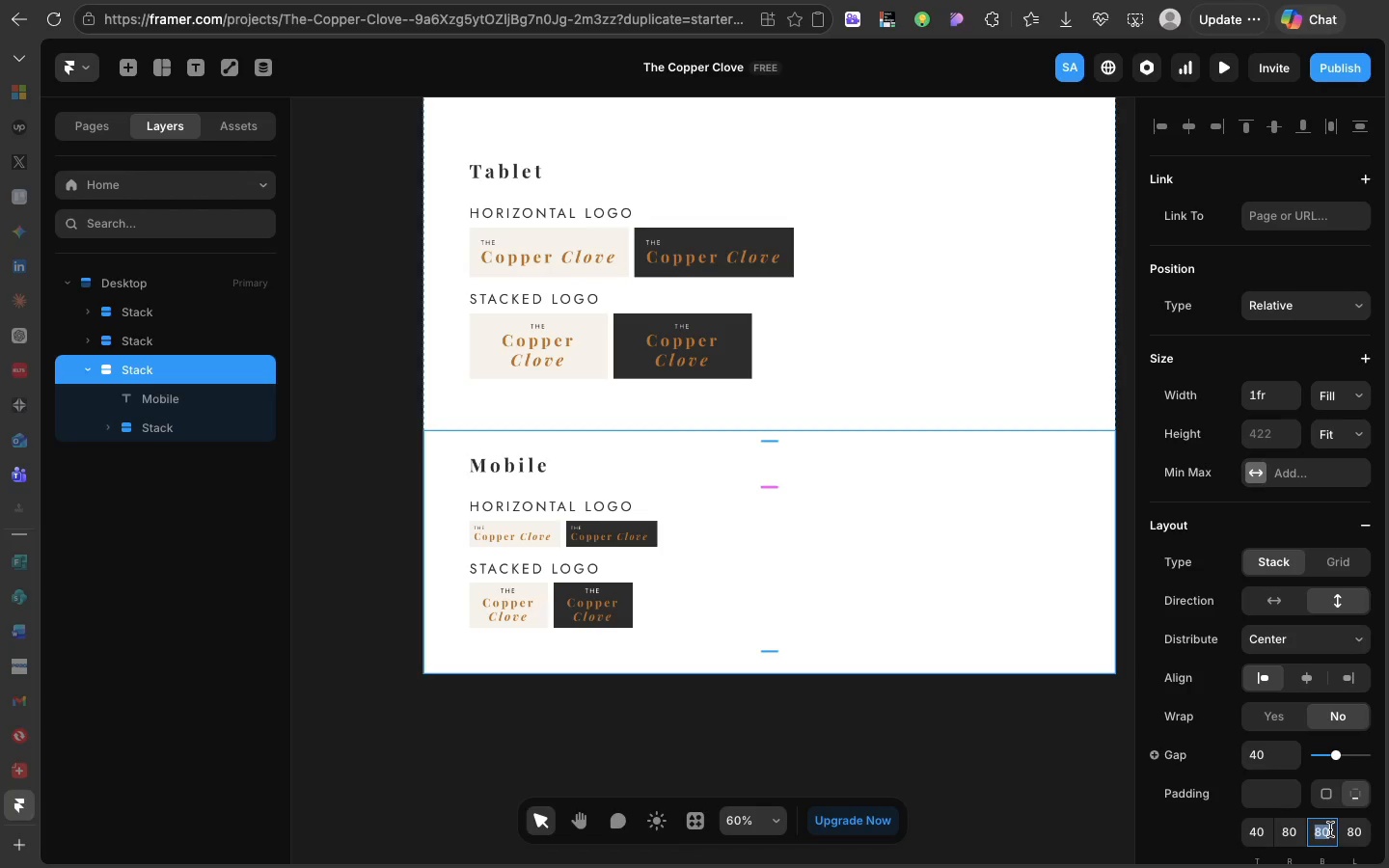 
type(40)
 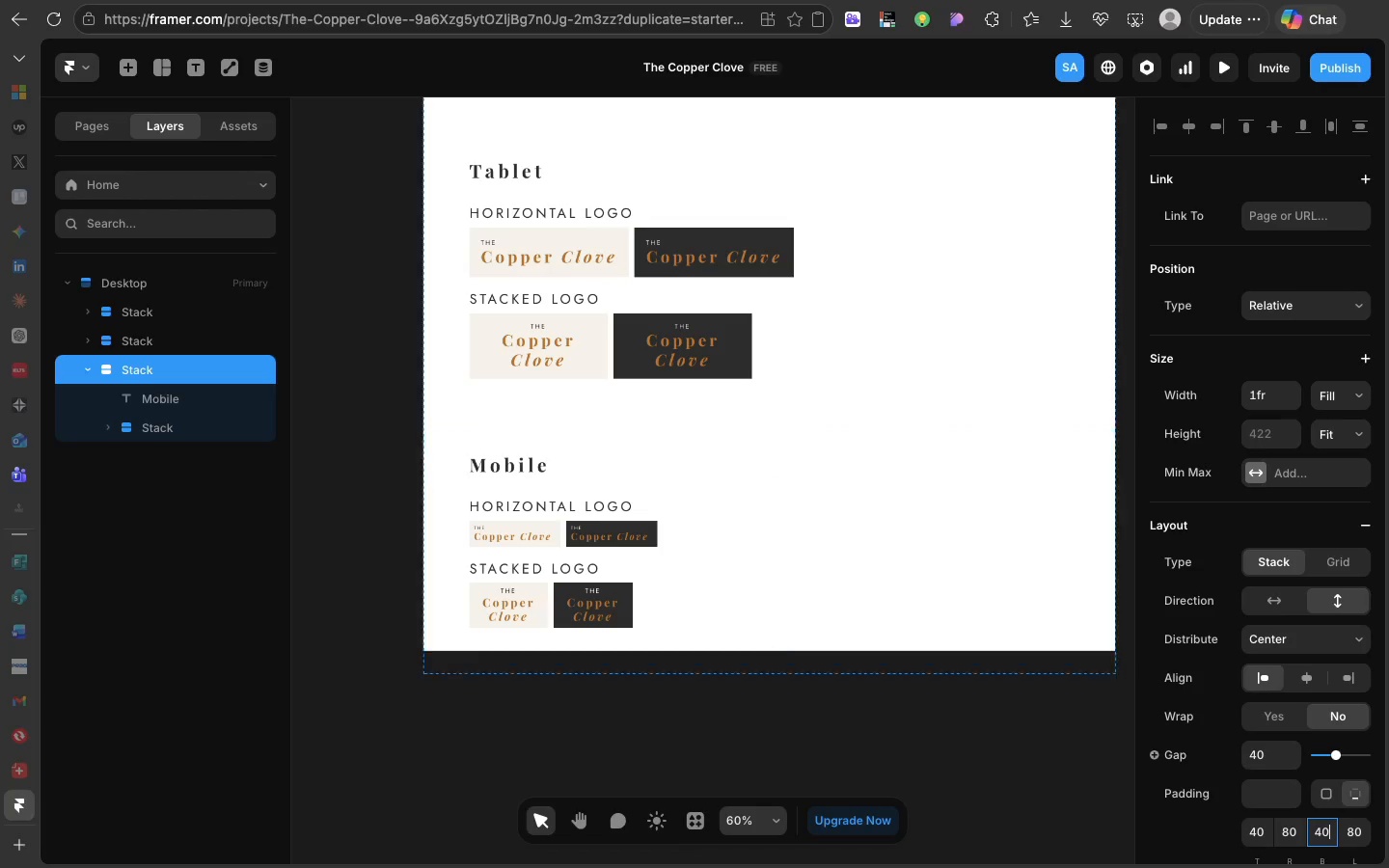 
key(Enter)
 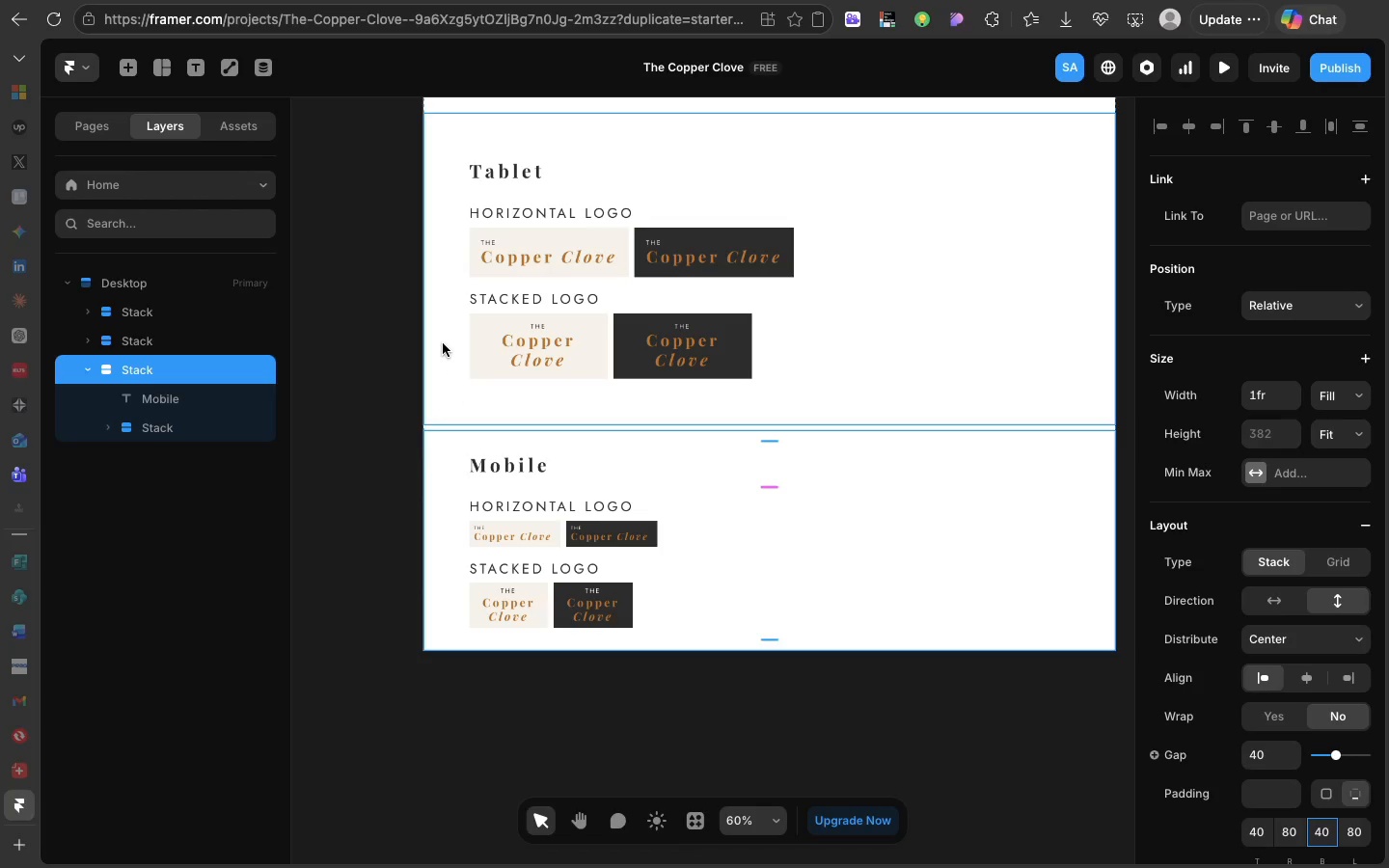 
left_click([443, 345])
 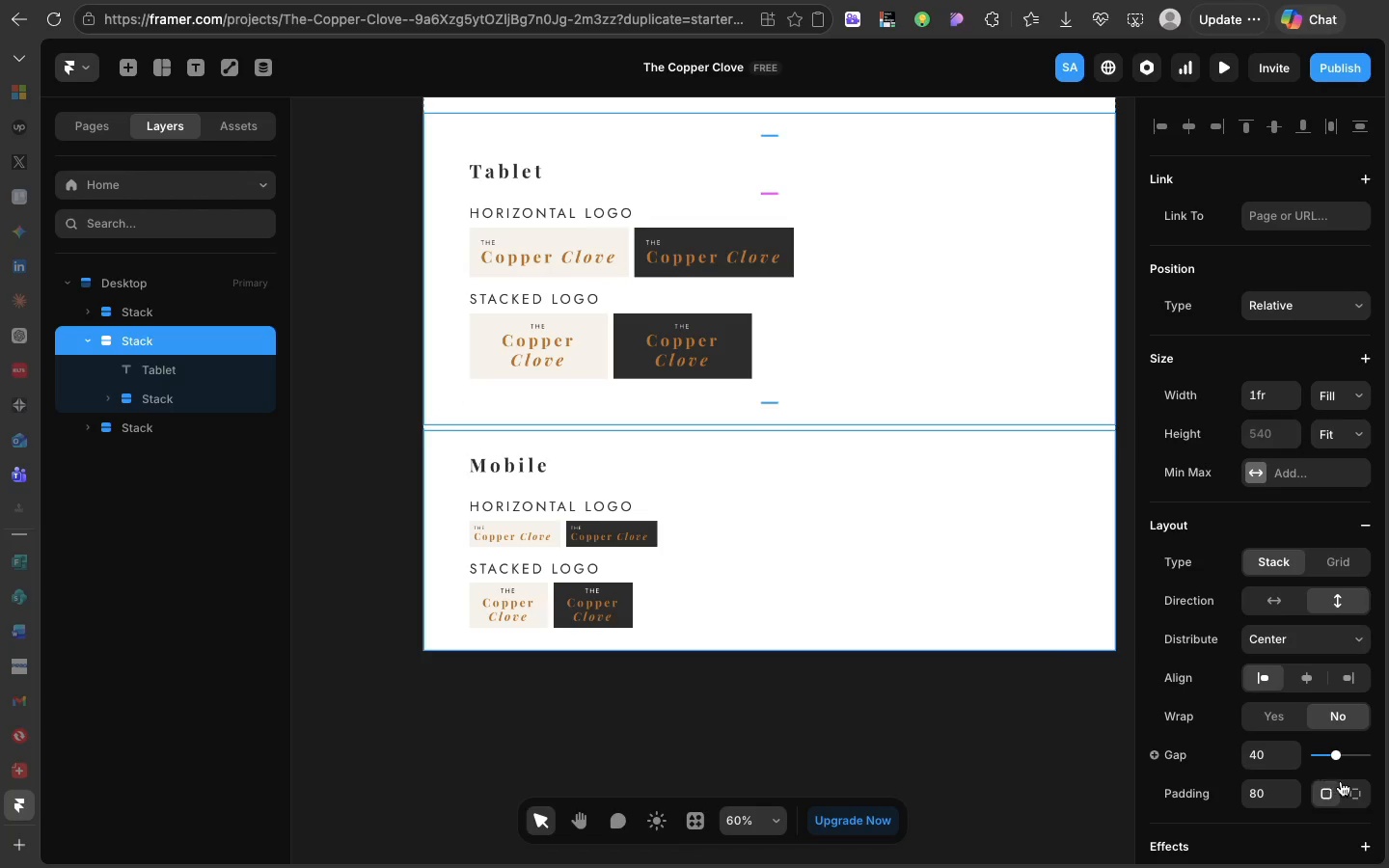 
left_click([1346, 782])
 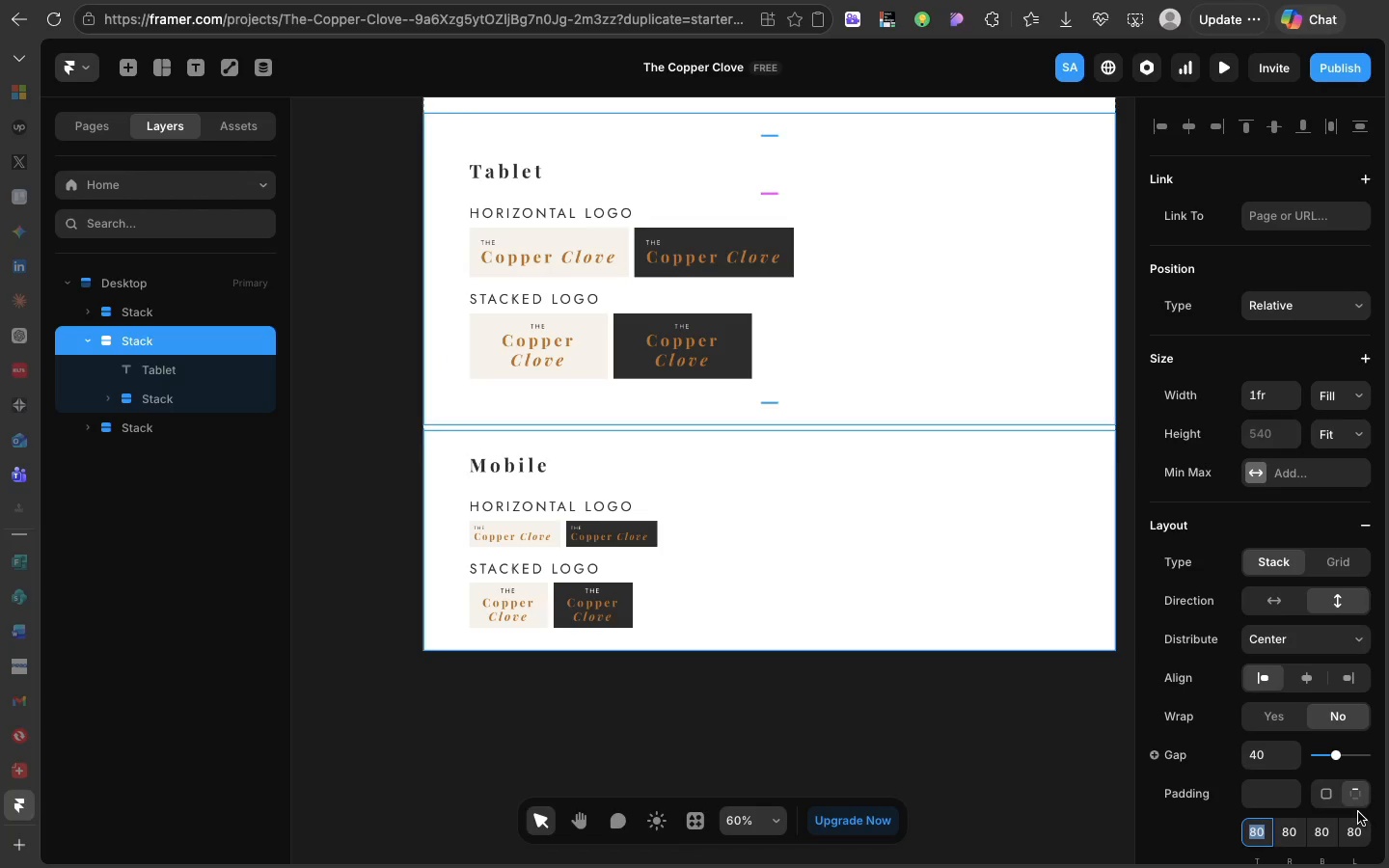 
wait(8.82)
 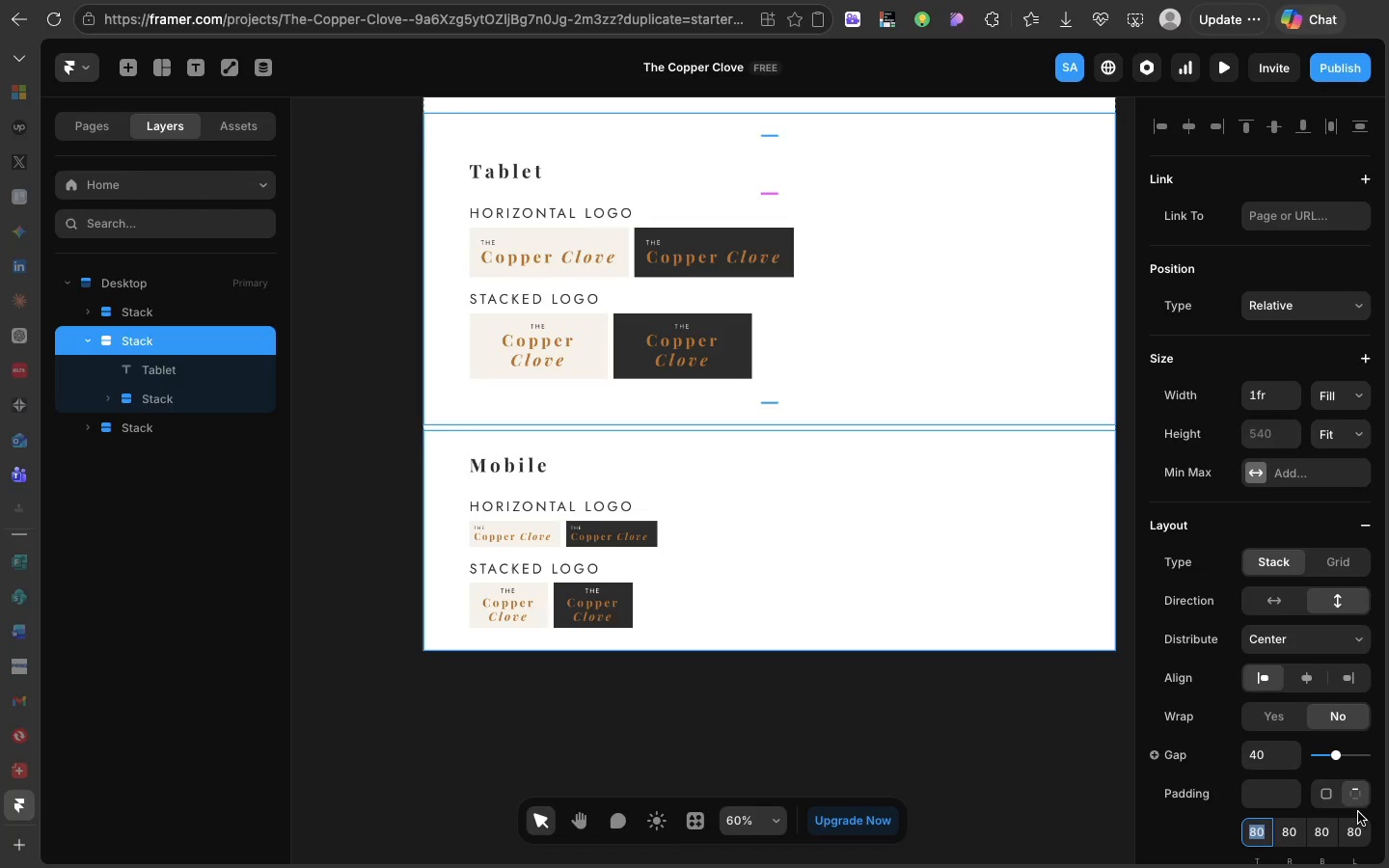 
type(40)
 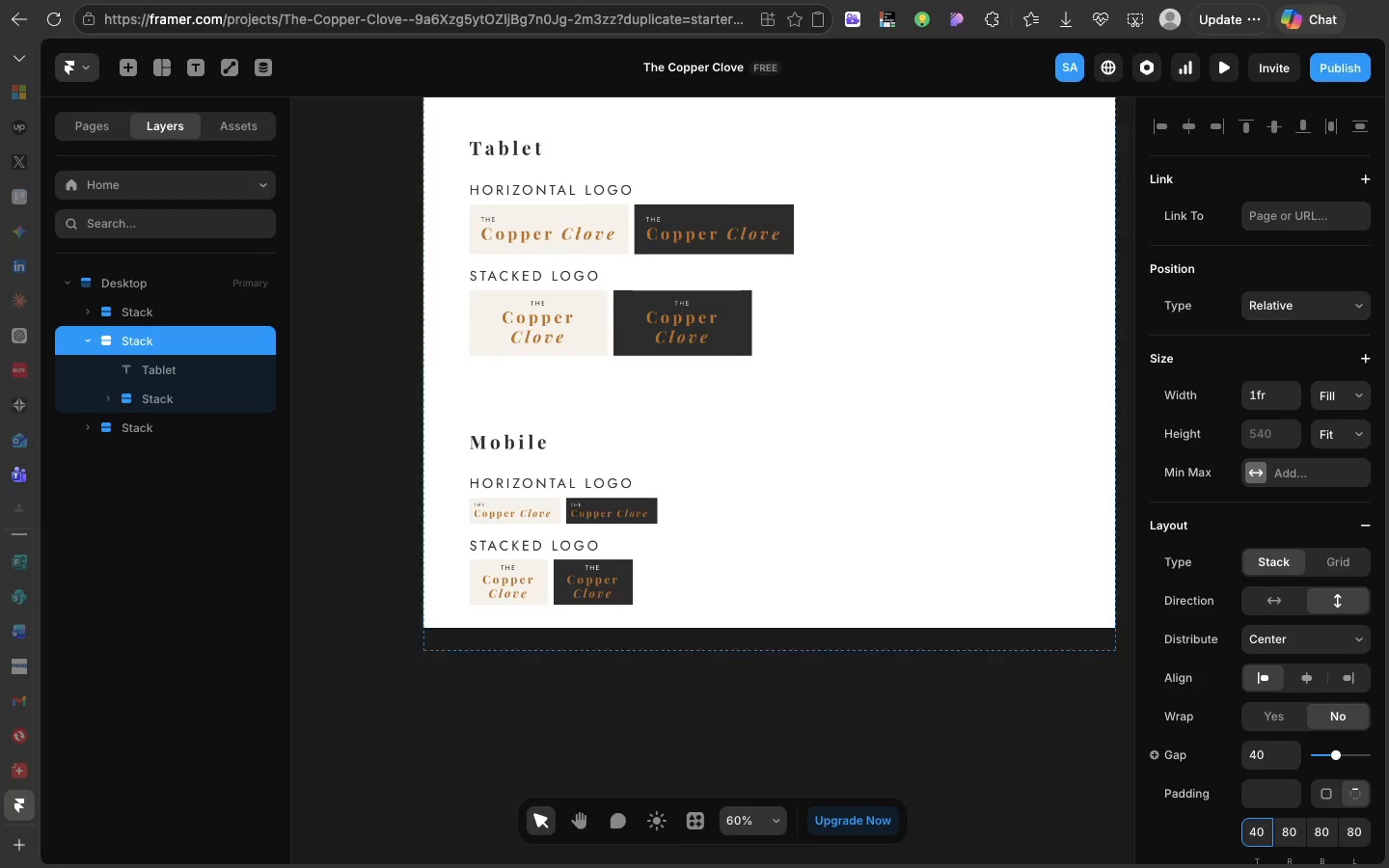 
key(Enter)
 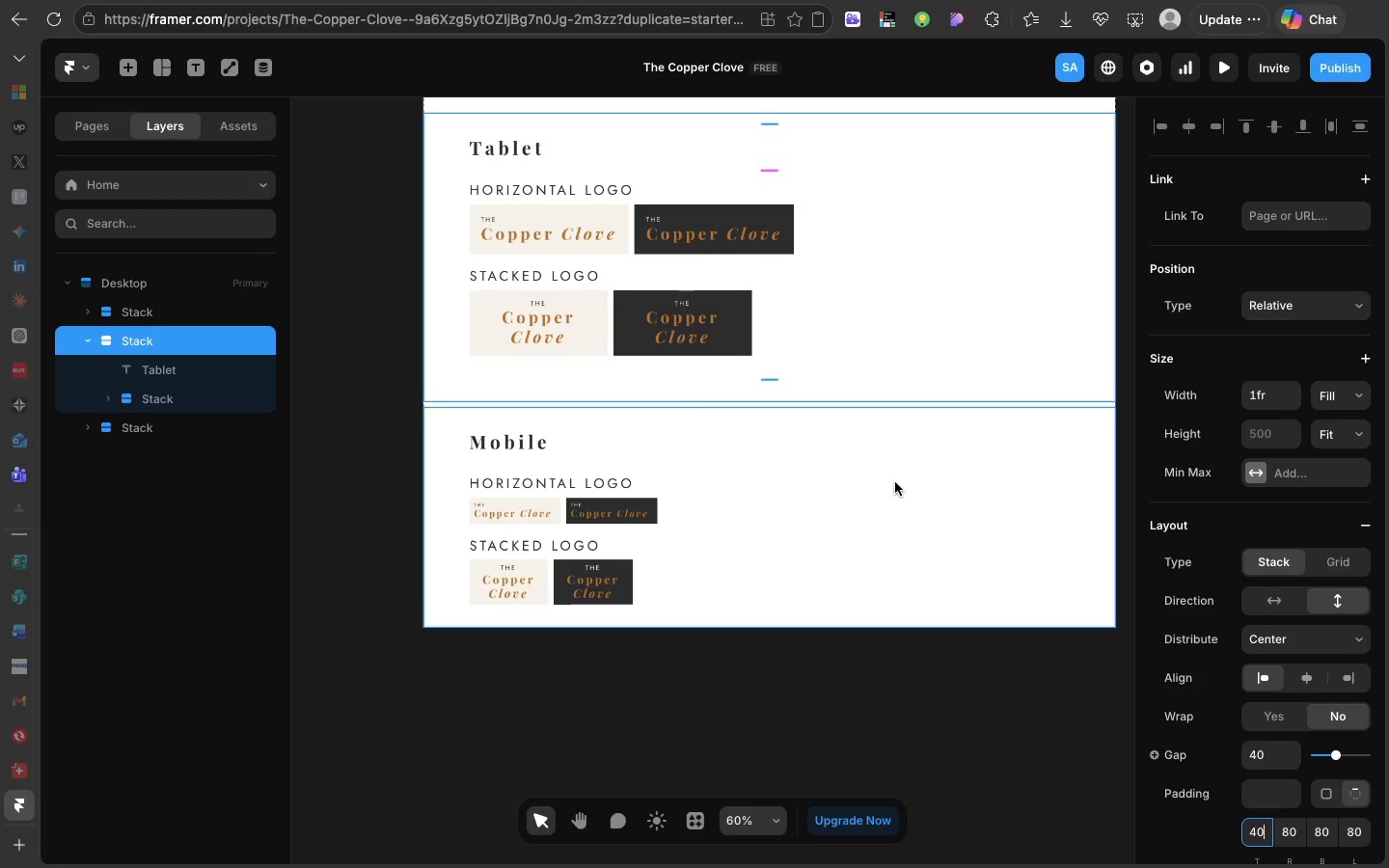 
wait(31.59)
 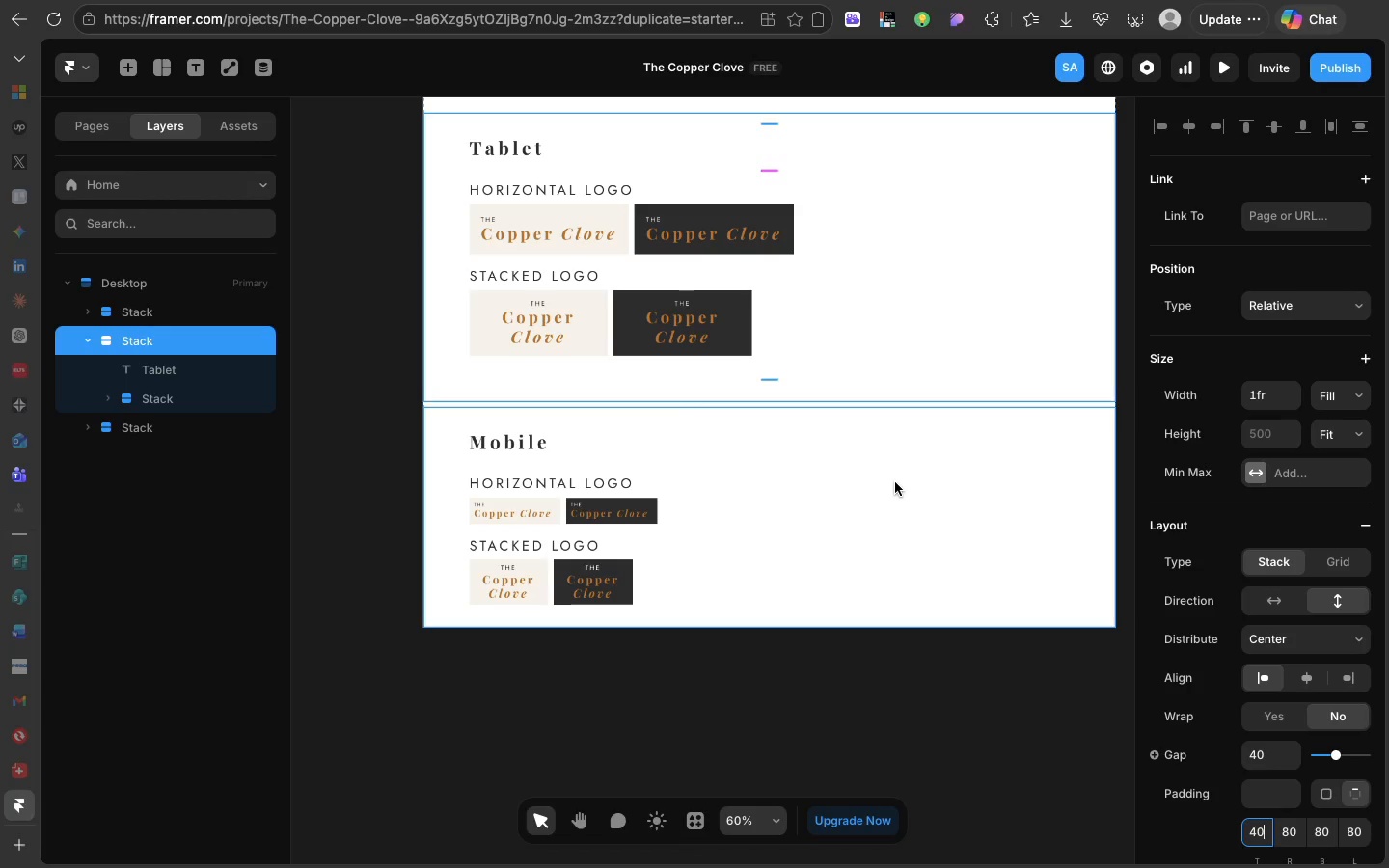 
left_click([1320, 828])
 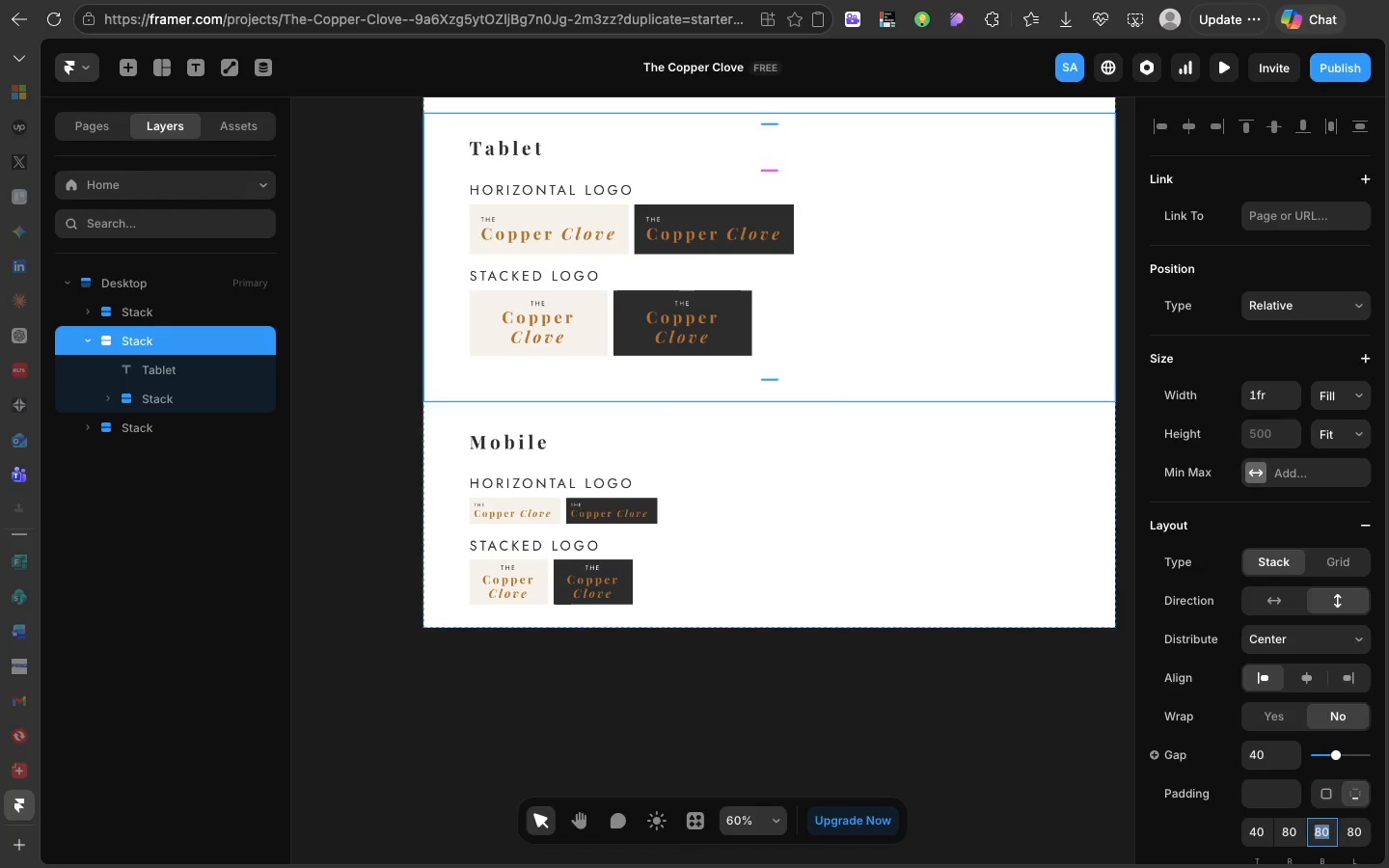 
type(40)
 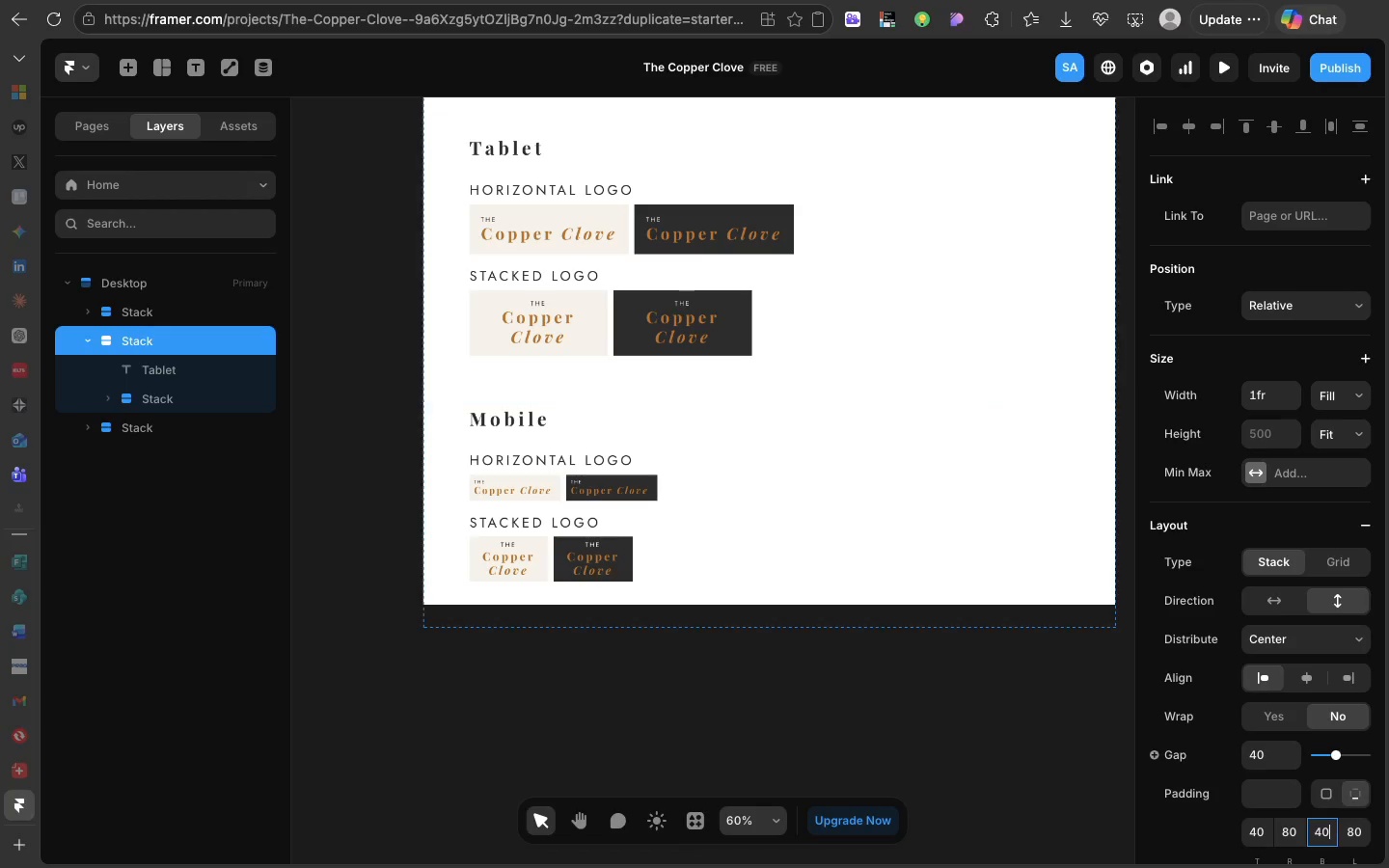 
key(Enter)
 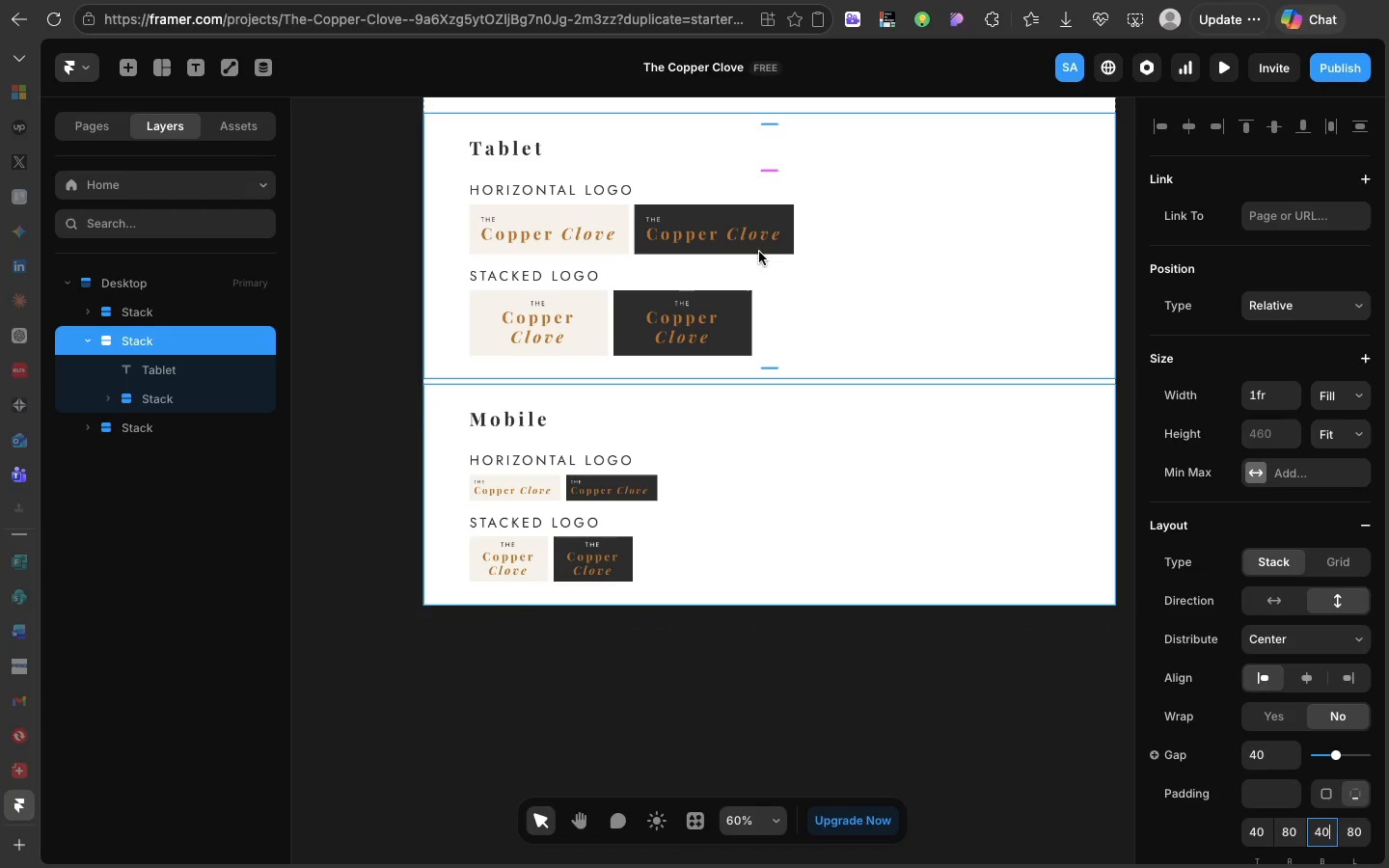 
scroll: coordinate [761, 191], scroll_direction: up, amount: 34.0
 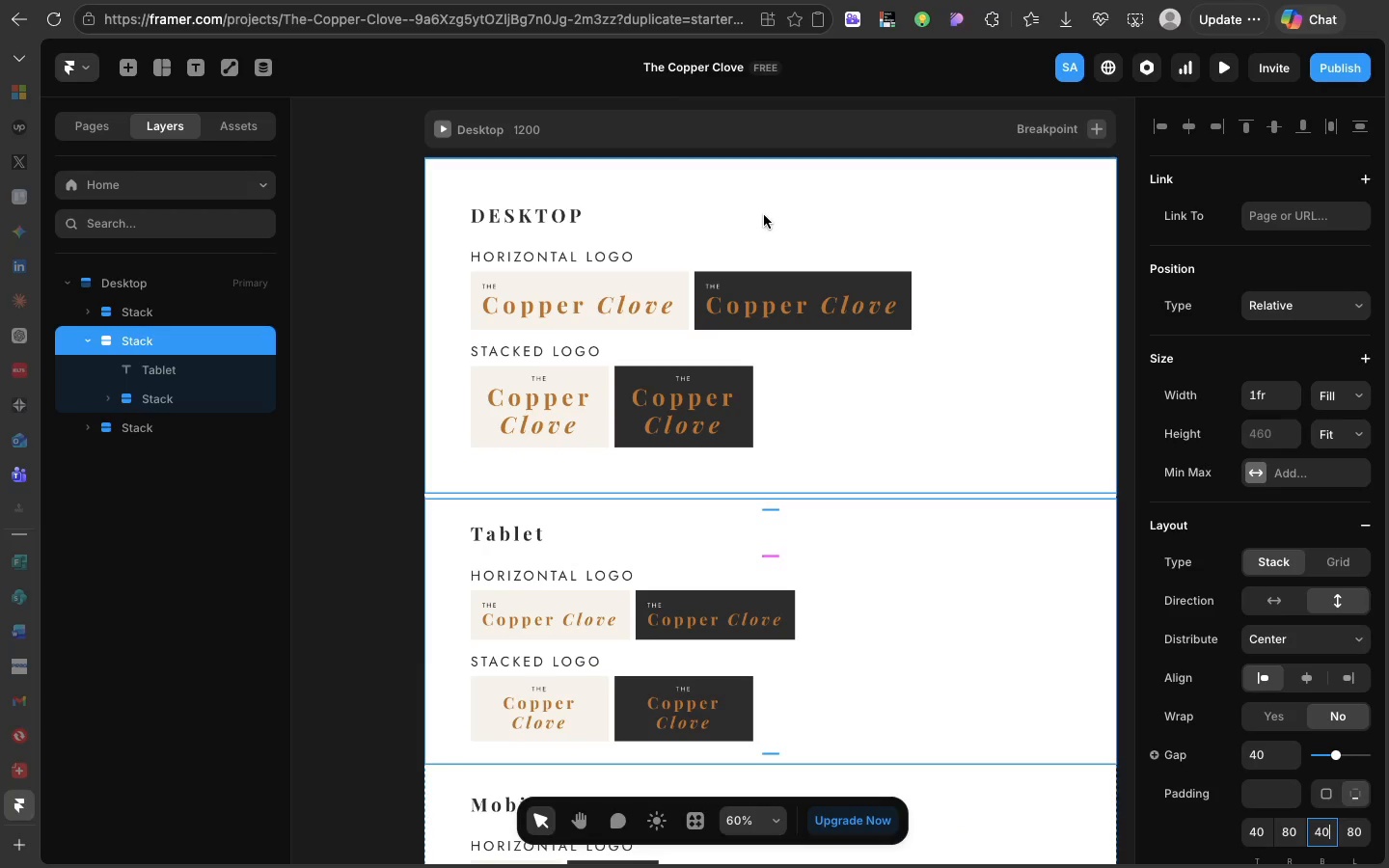 
left_click([764, 215])
 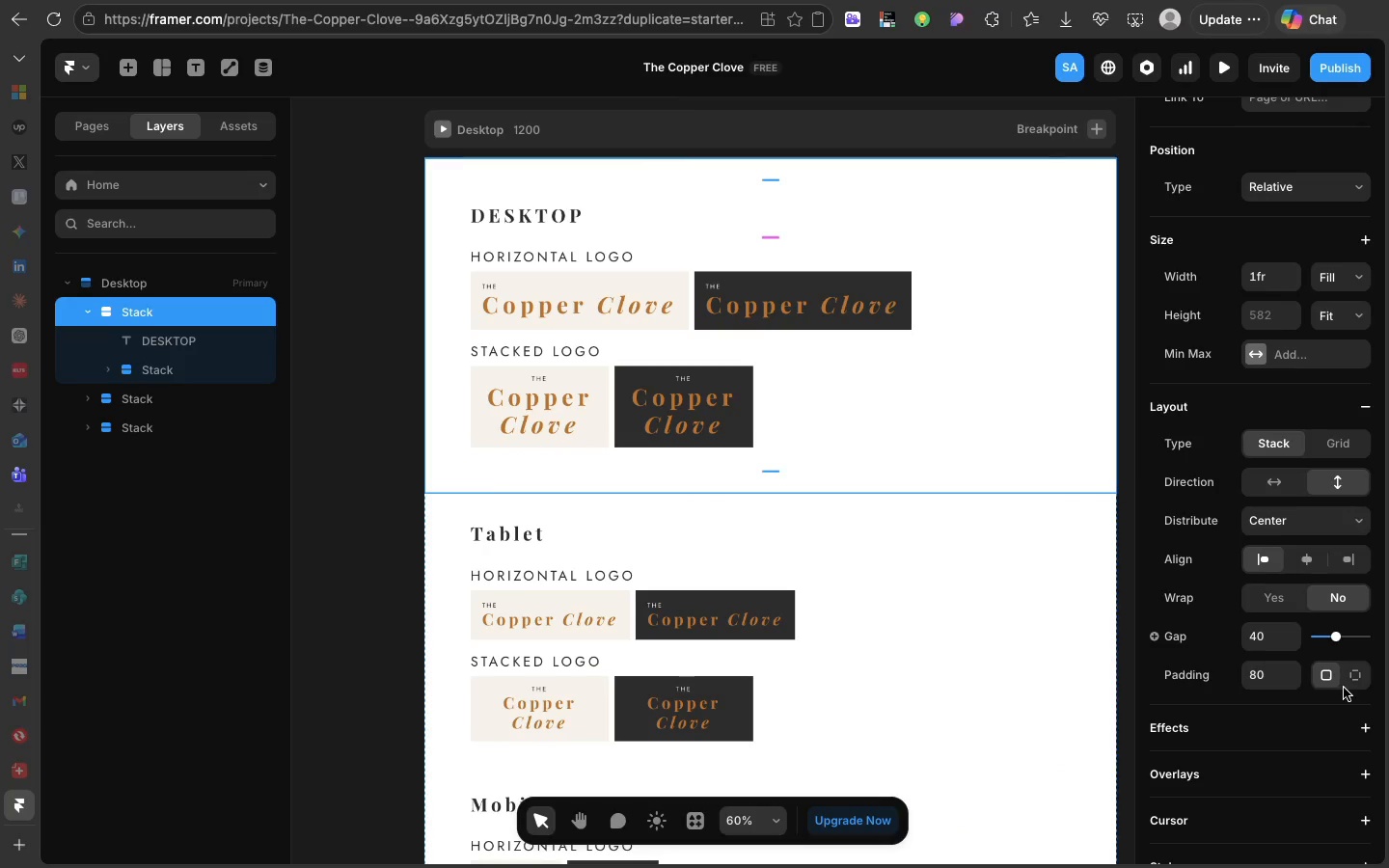 
left_click([1346, 686])
 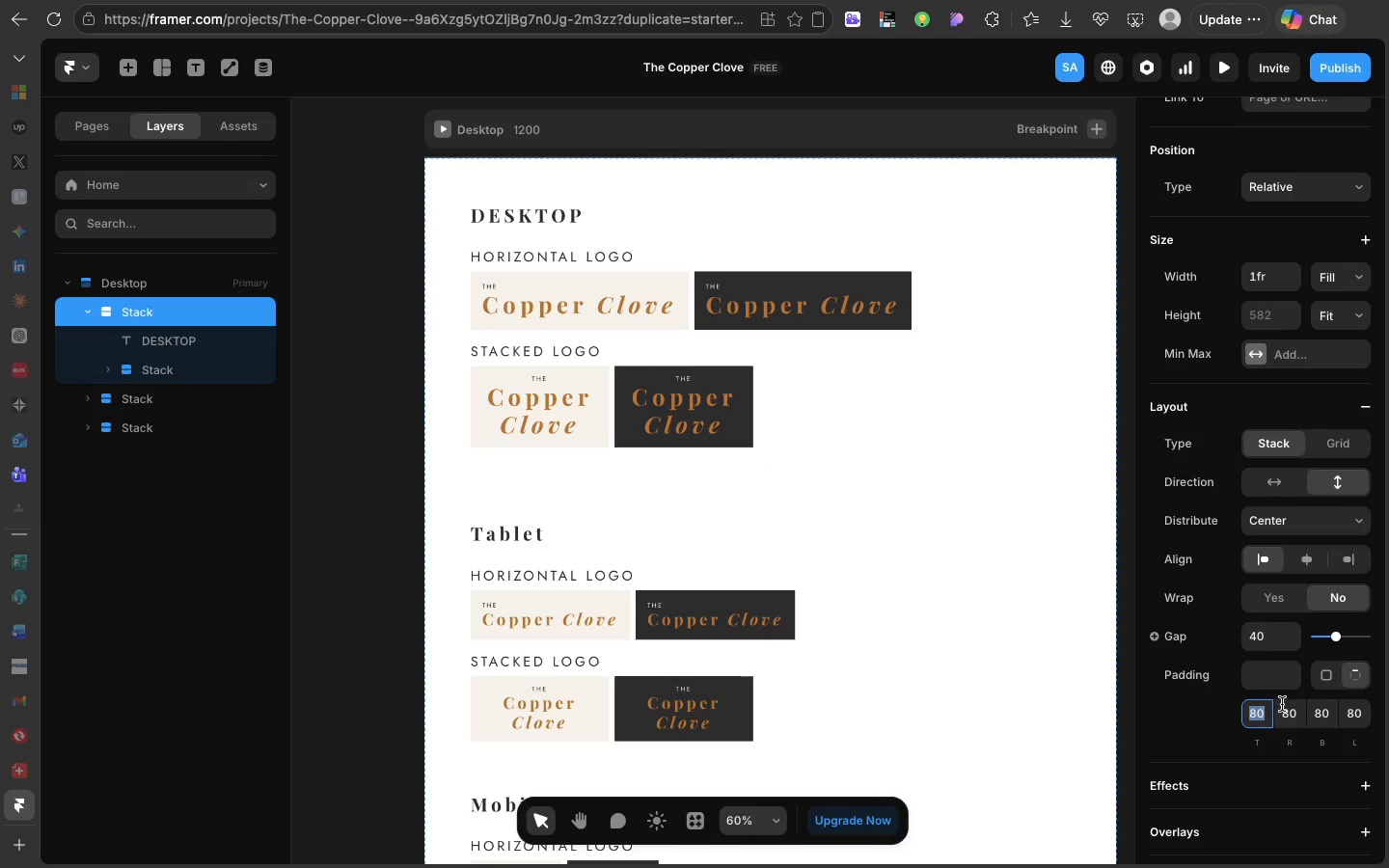 
type(40)
 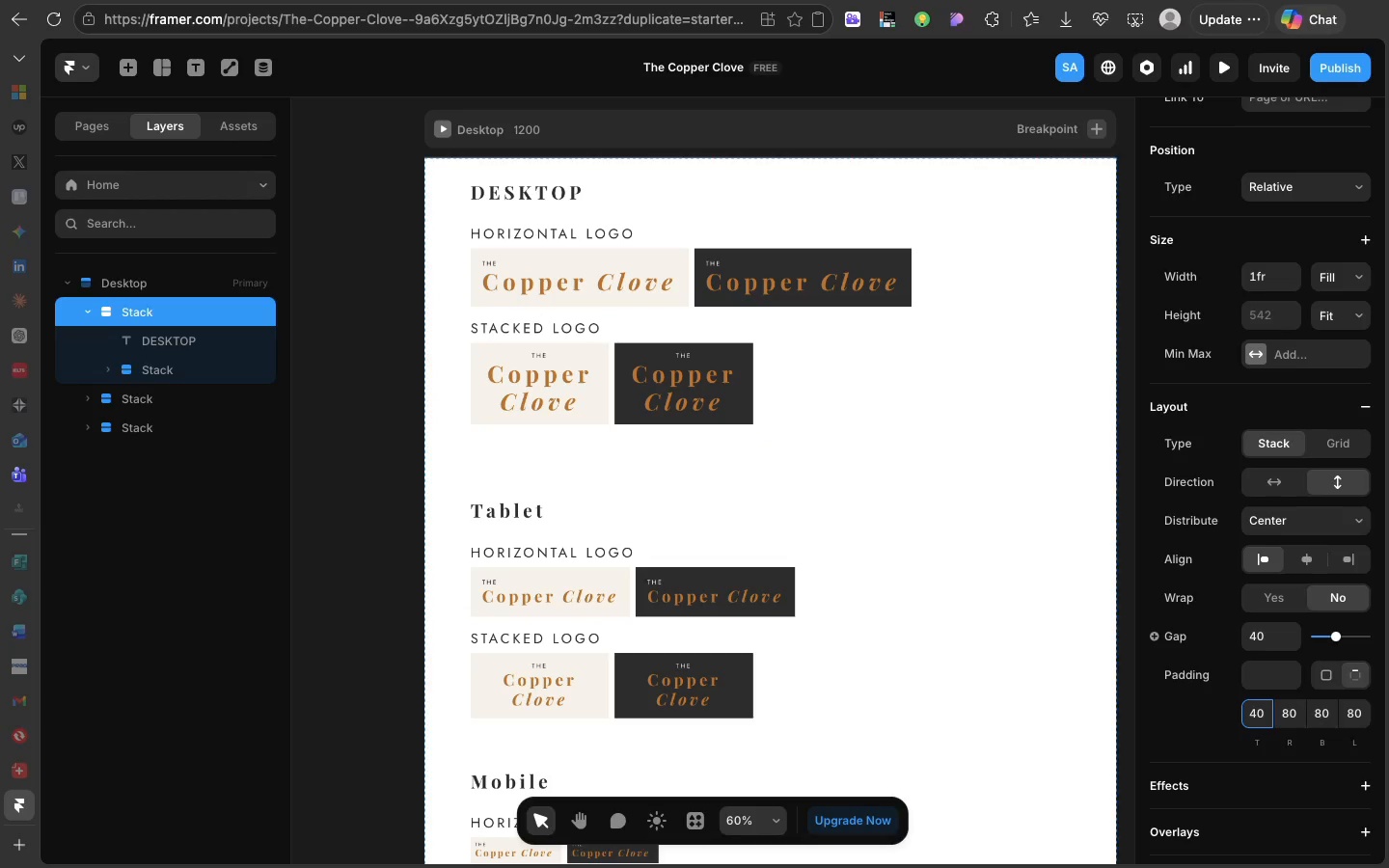 
key(Enter)
 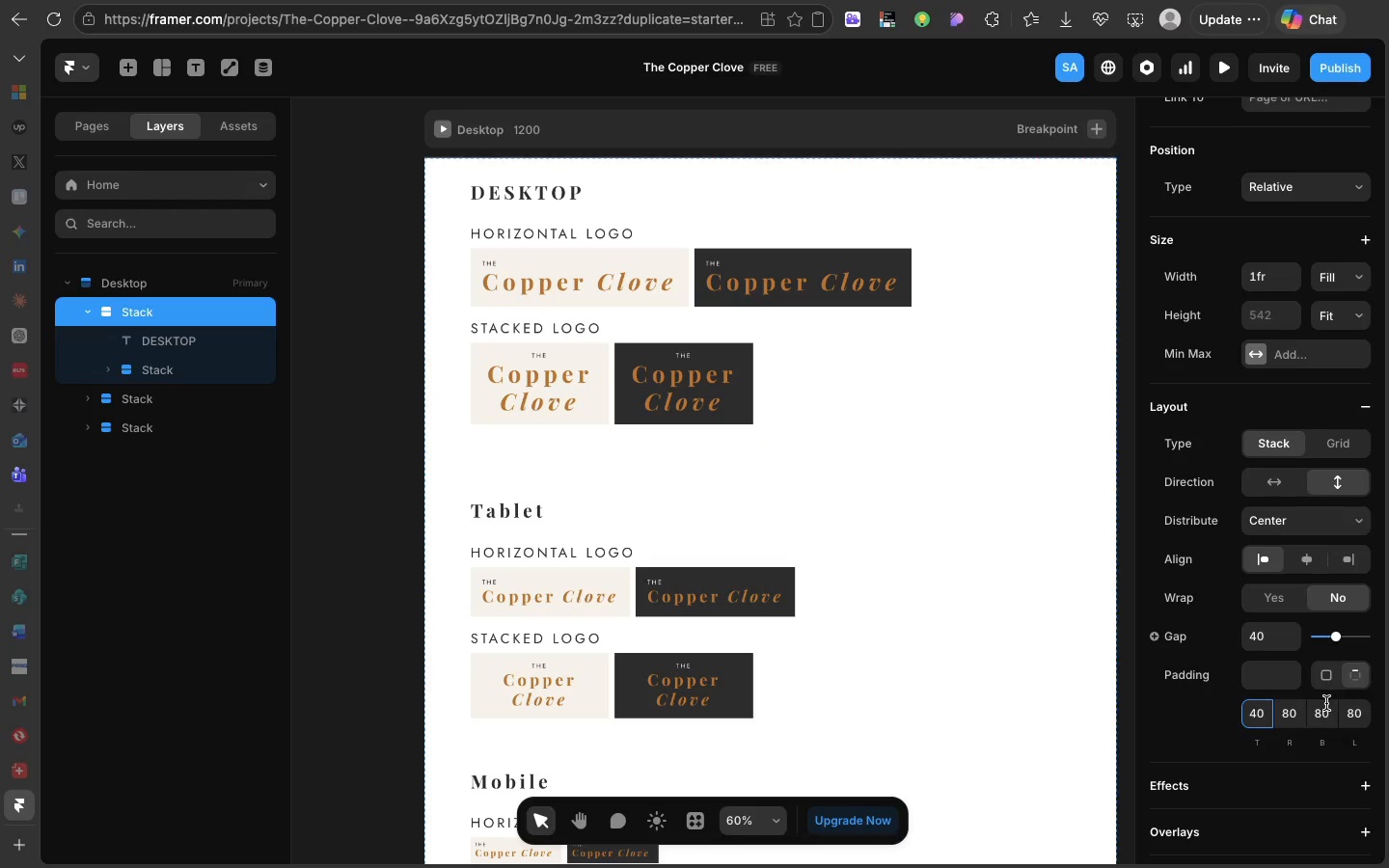 
left_click([1326, 703])
 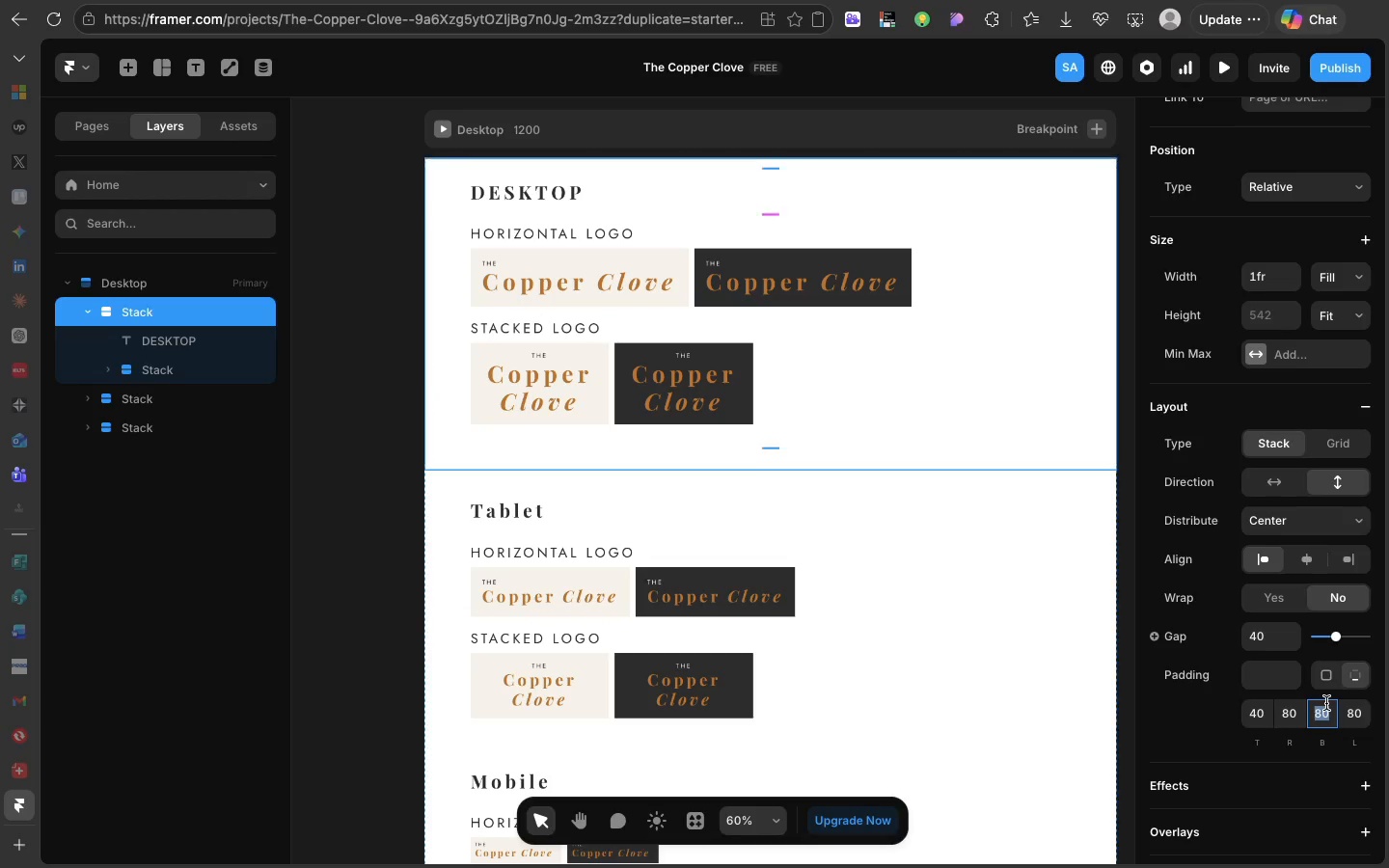 
type(40)
 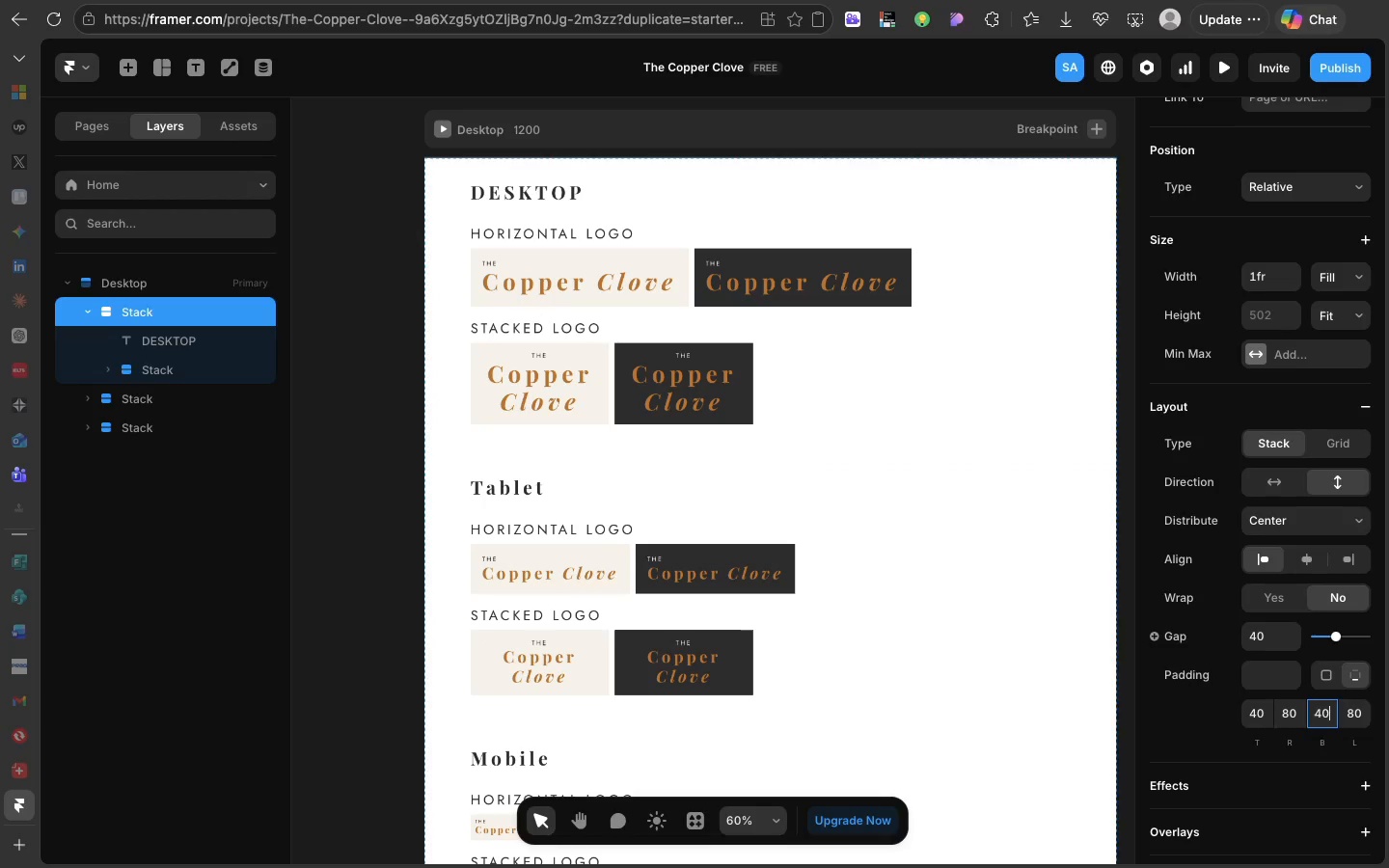 
key(Enter)